 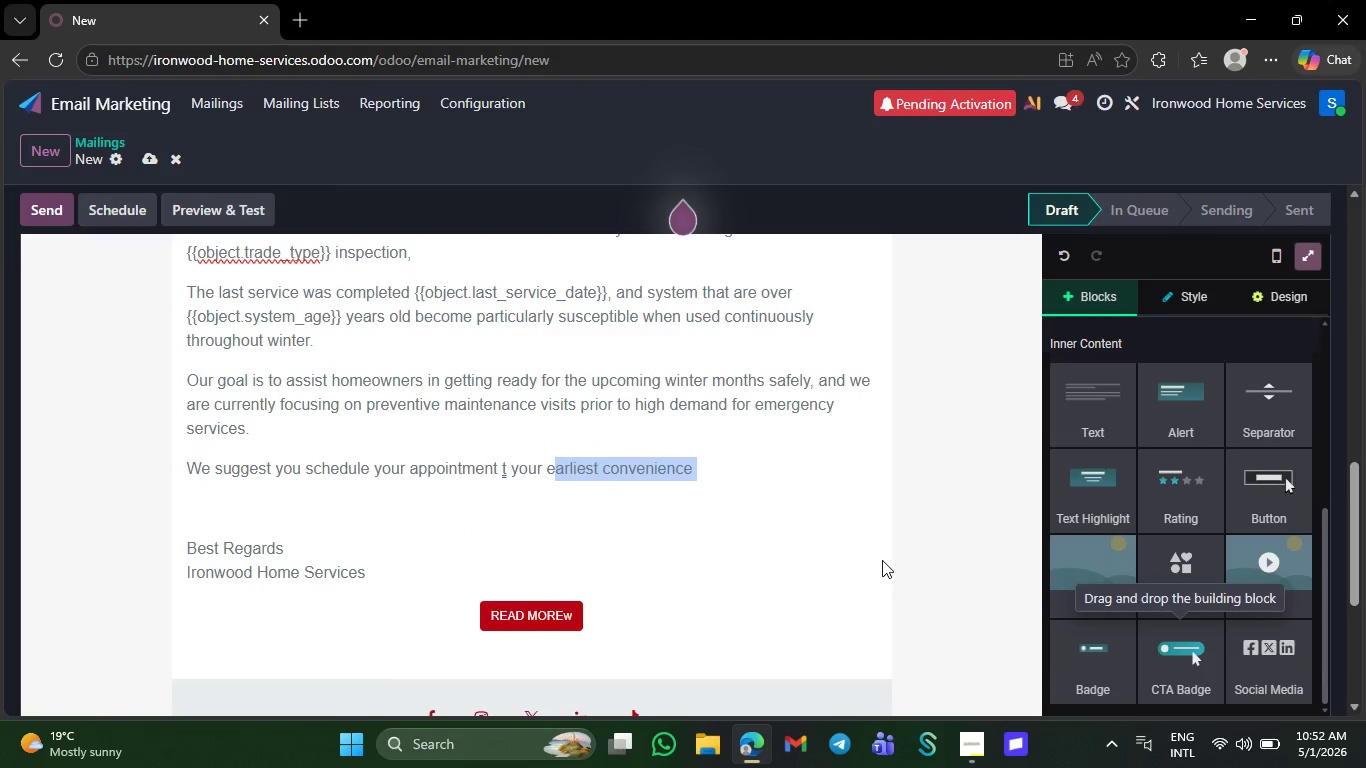 
left_click([882, 560])
 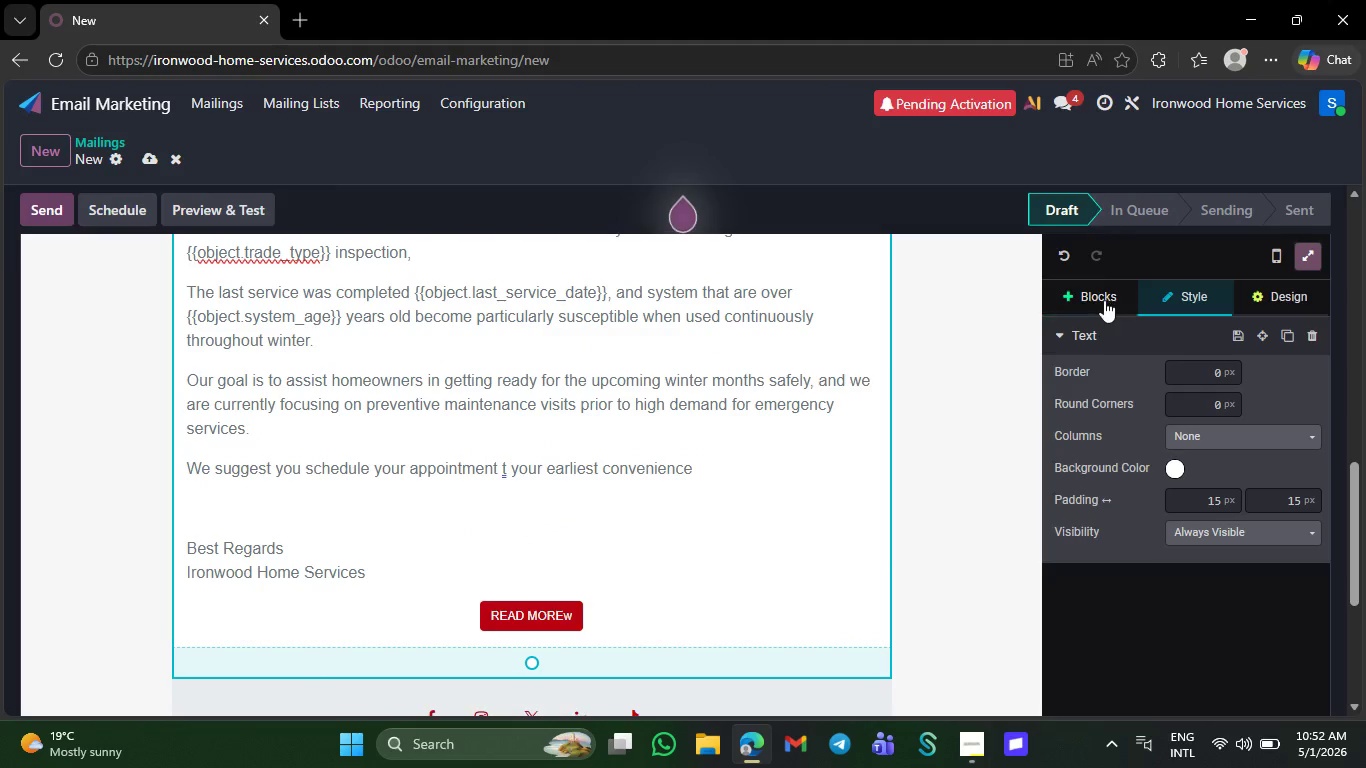 
left_click([1104, 299])
 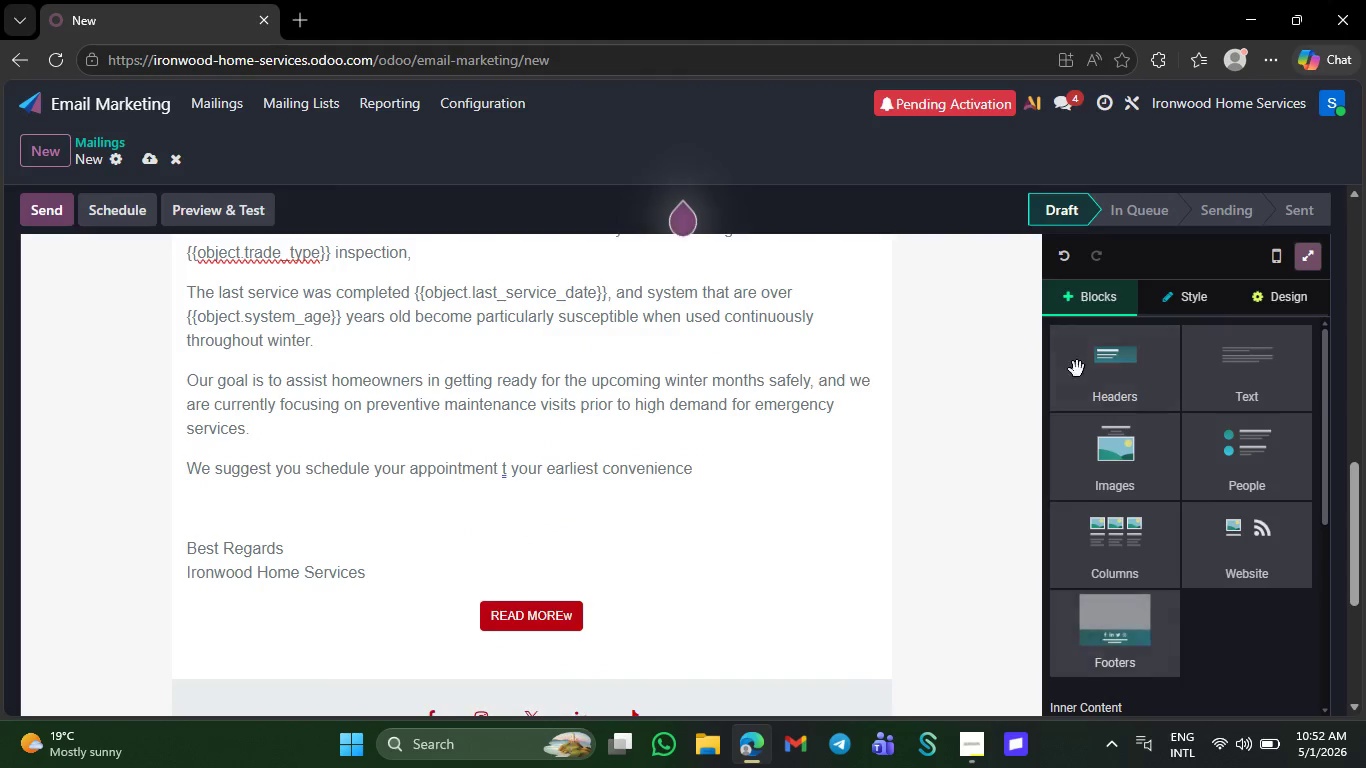 
scroll: coordinate [1125, 701], scroll_direction: down, amount: 9.0
 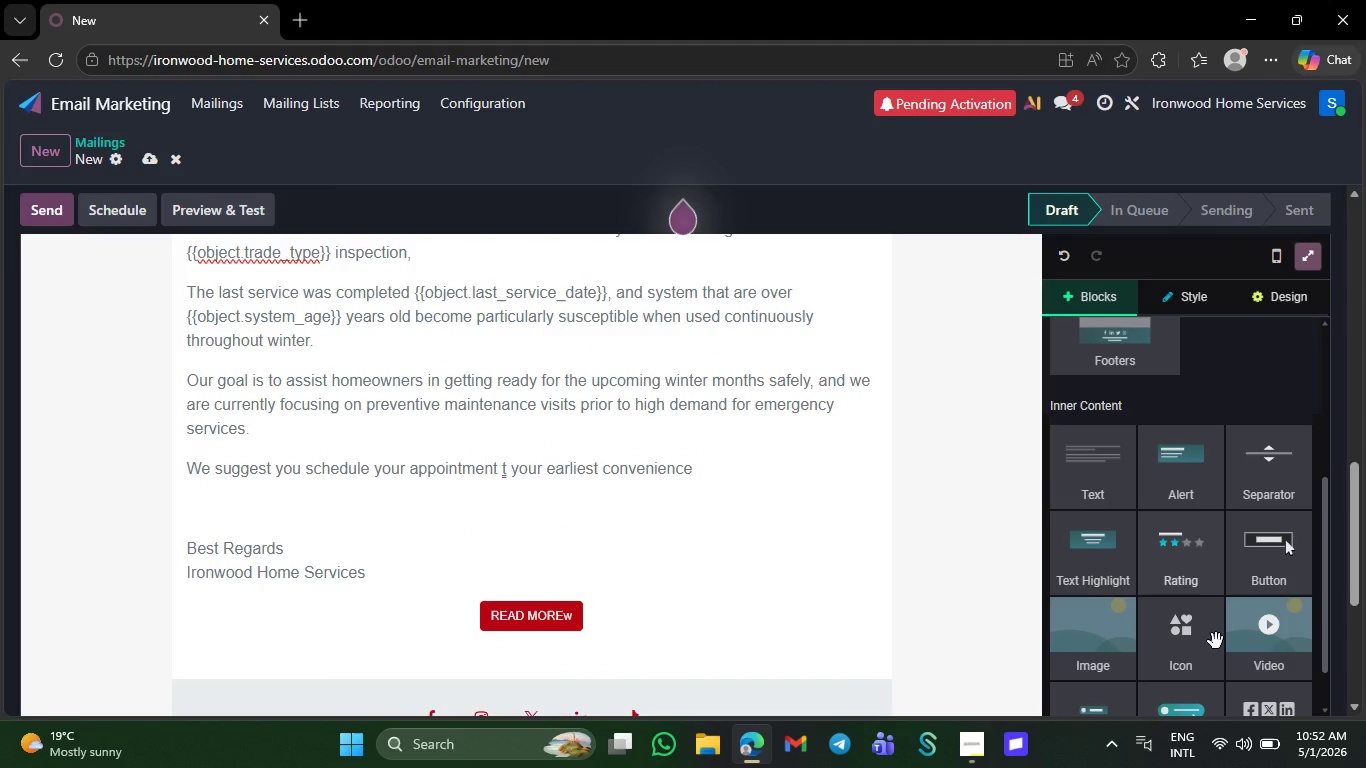 
left_click_drag(start_coordinate=[1187, 683], to_coordinate=[561, 548])
 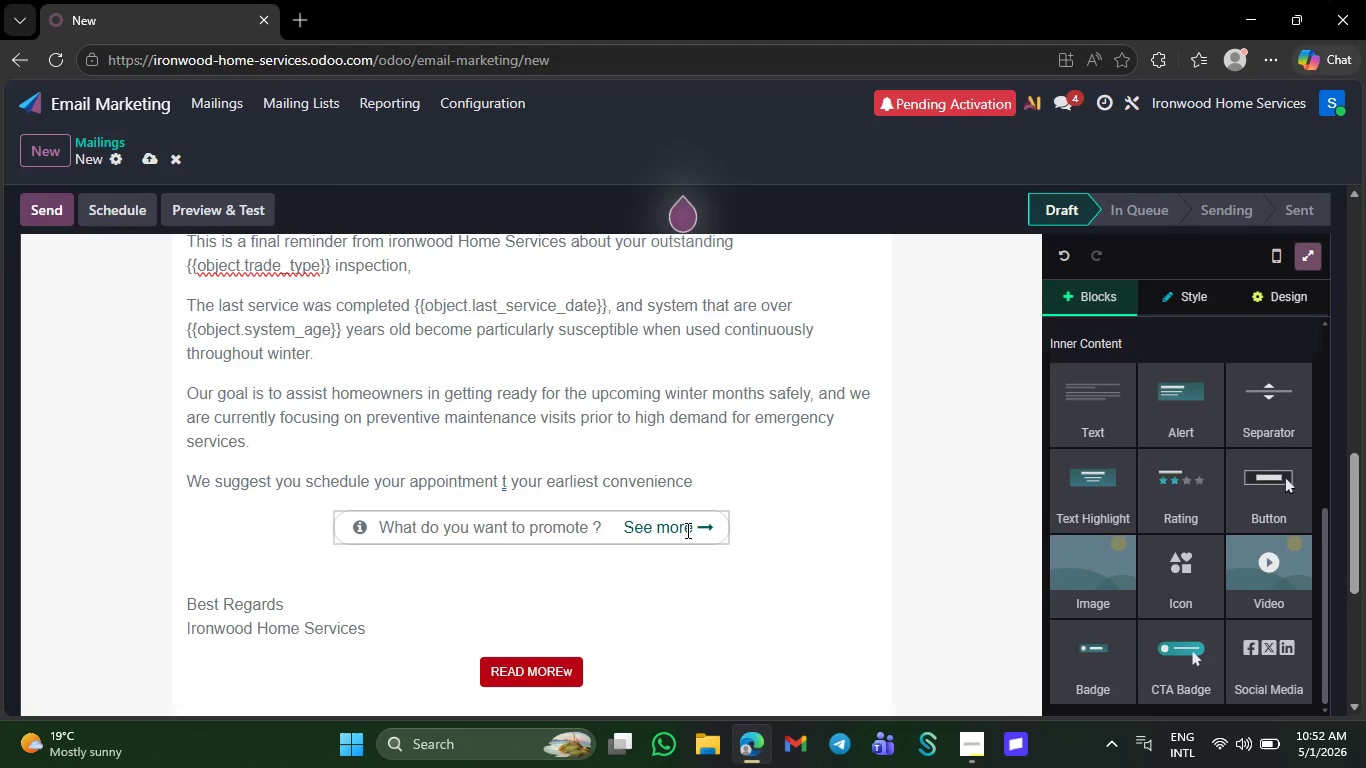 
scroll: coordinate [1216, 683], scroll_direction: down, amount: 8.0
 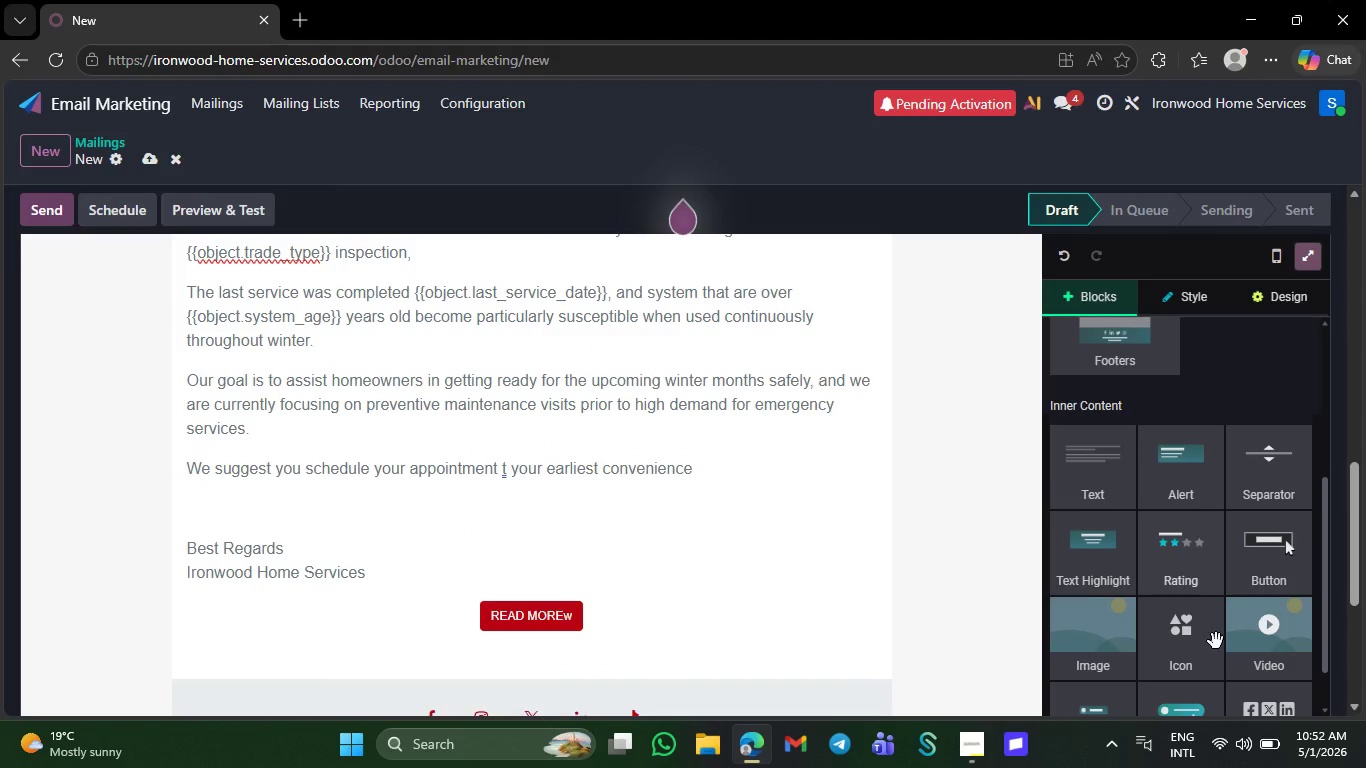 
left_click_drag(start_coordinate=[686, 530], to_coordinate=[386, 525])
 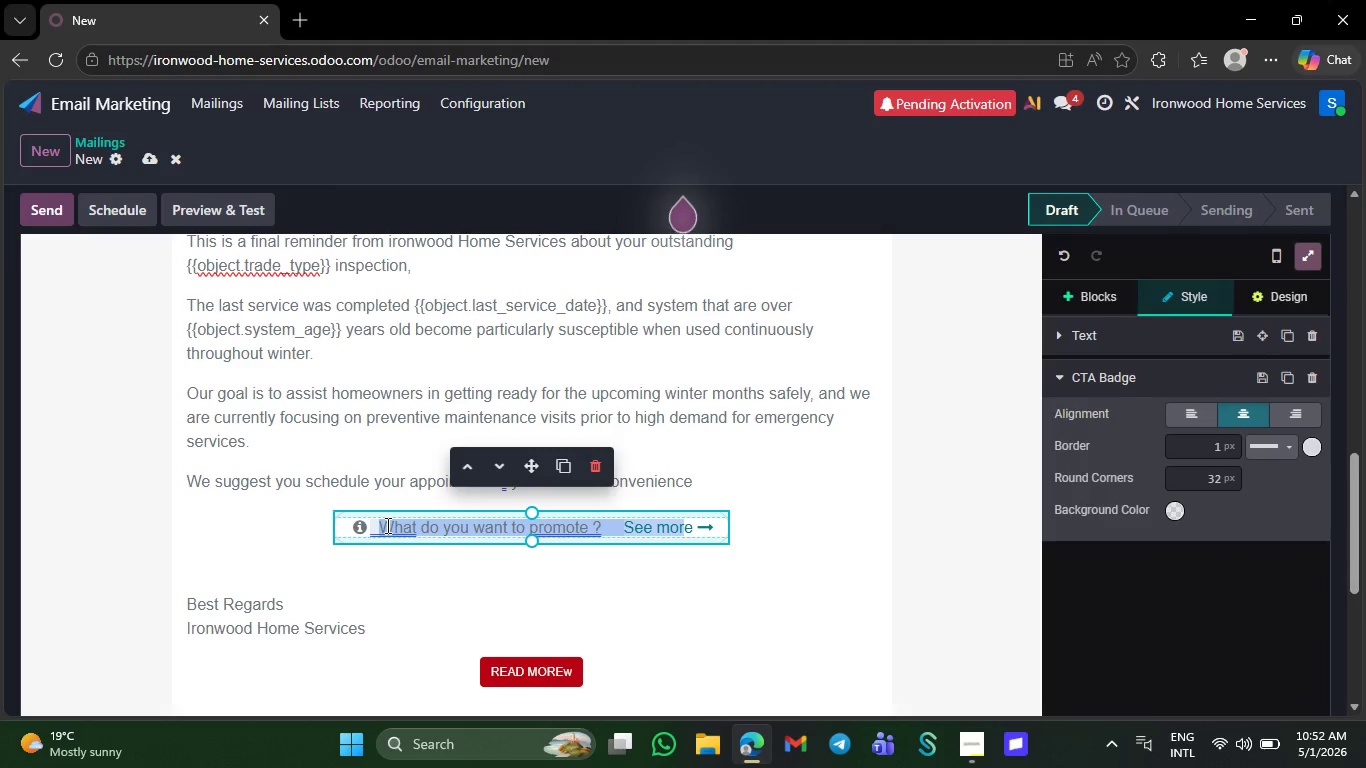 
key(Backspace)
 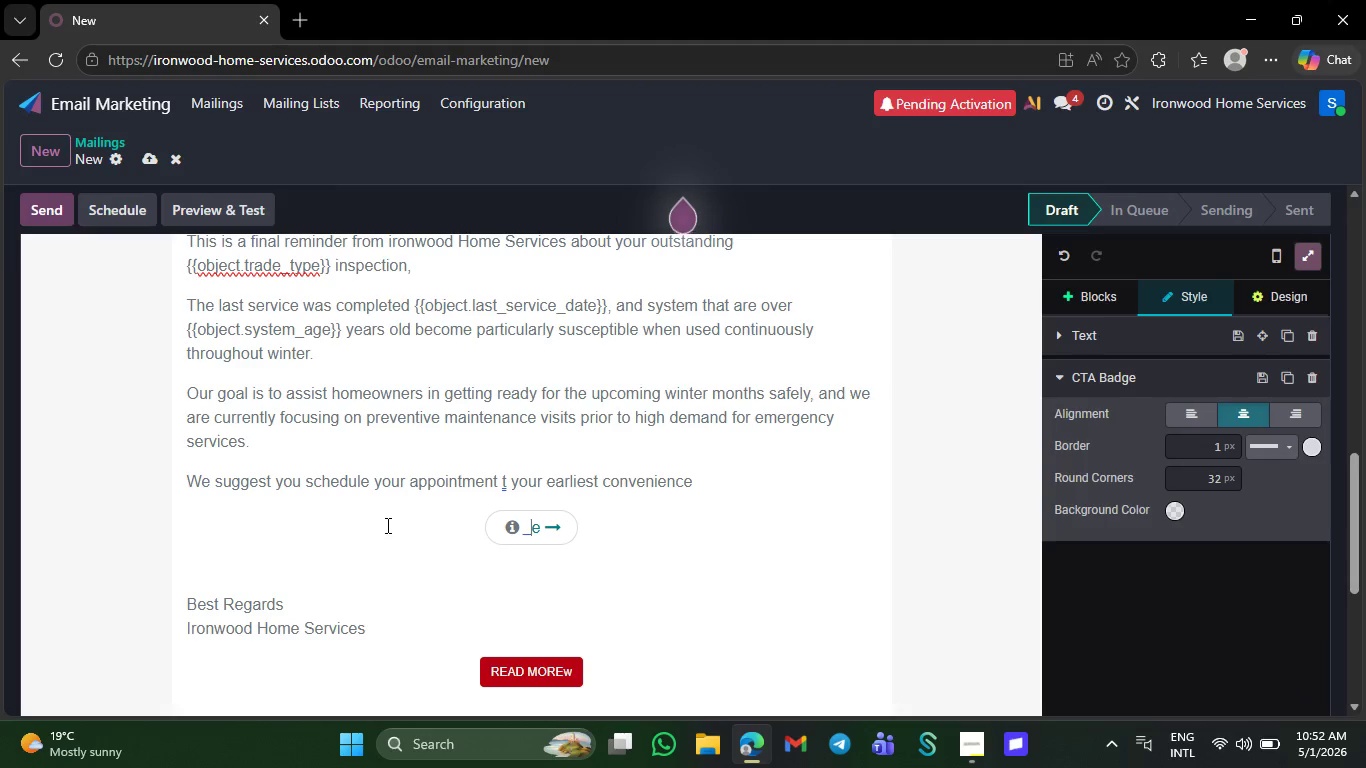 
type(Schg)
key(Backspace)
type(e)
 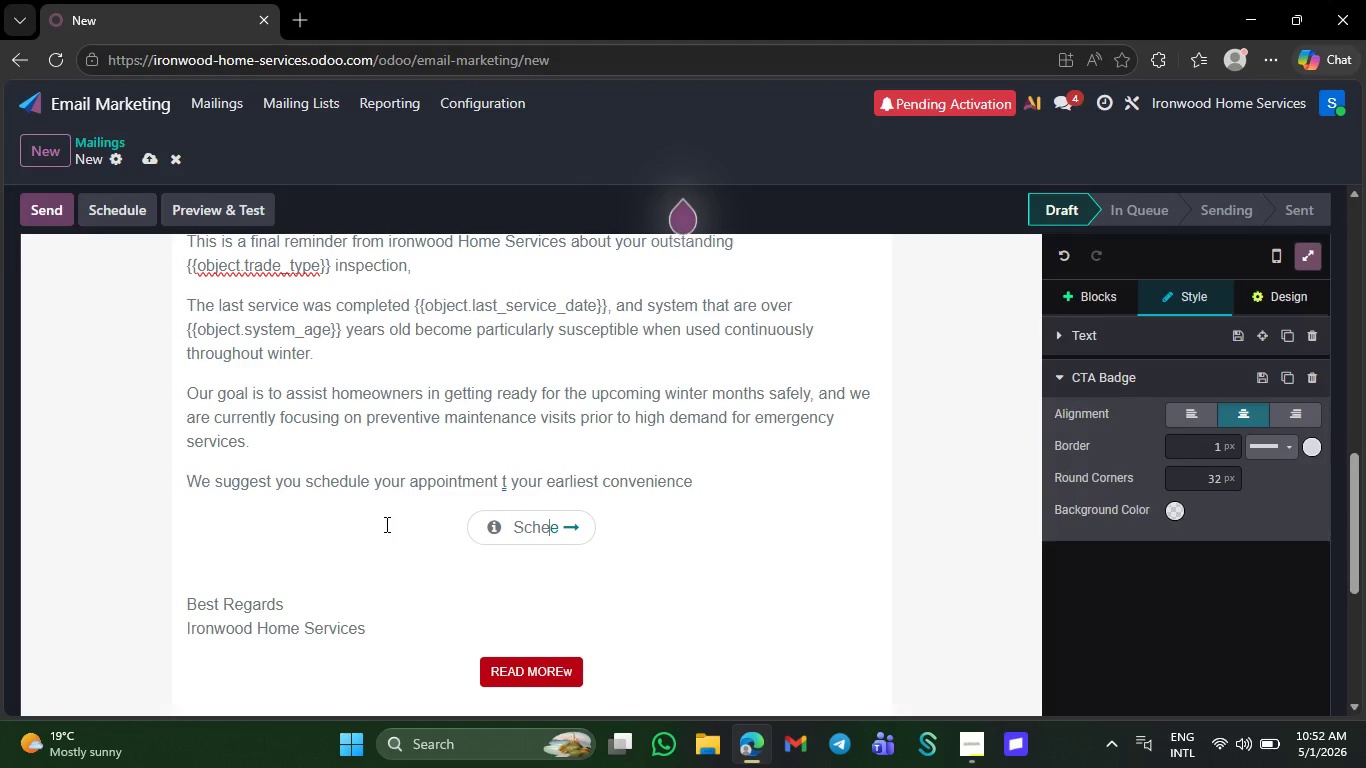 
type(dule Service Today)
 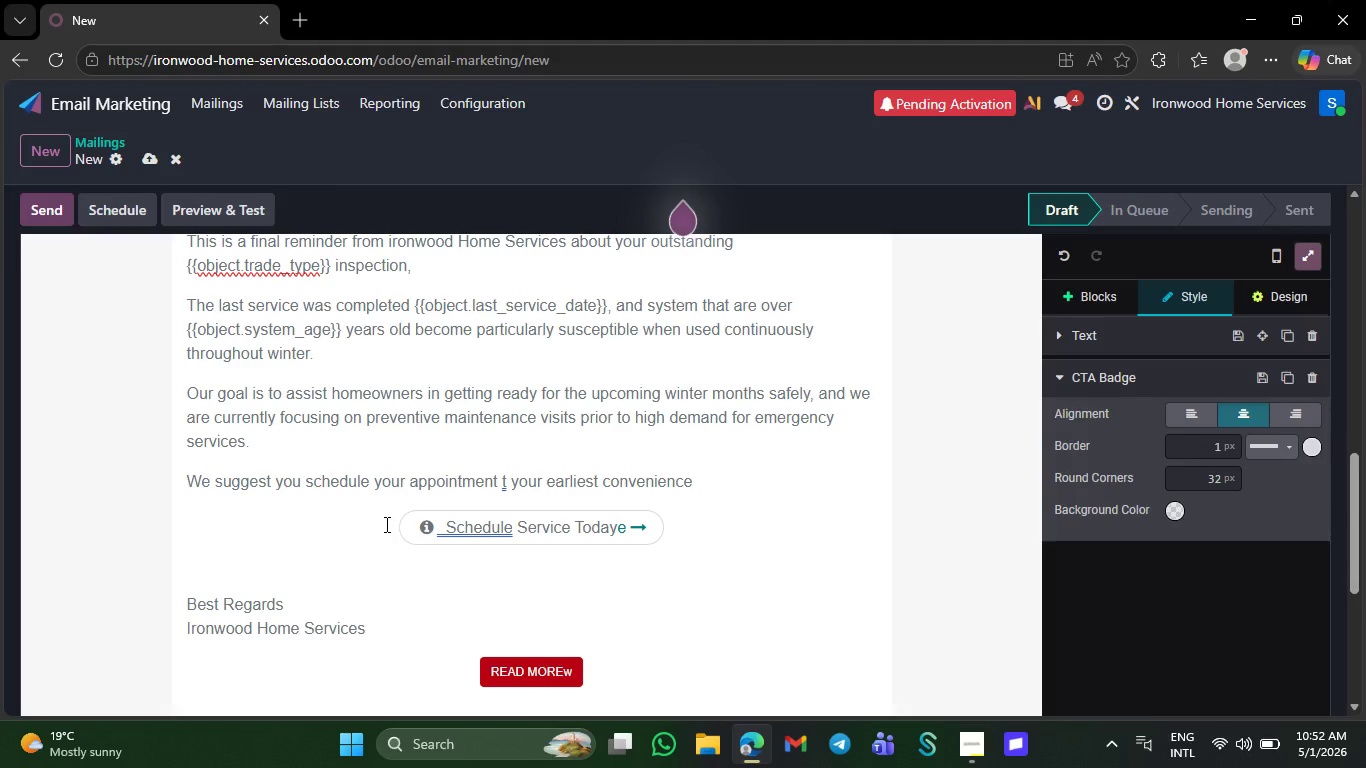 
key(ArrowLeft)
 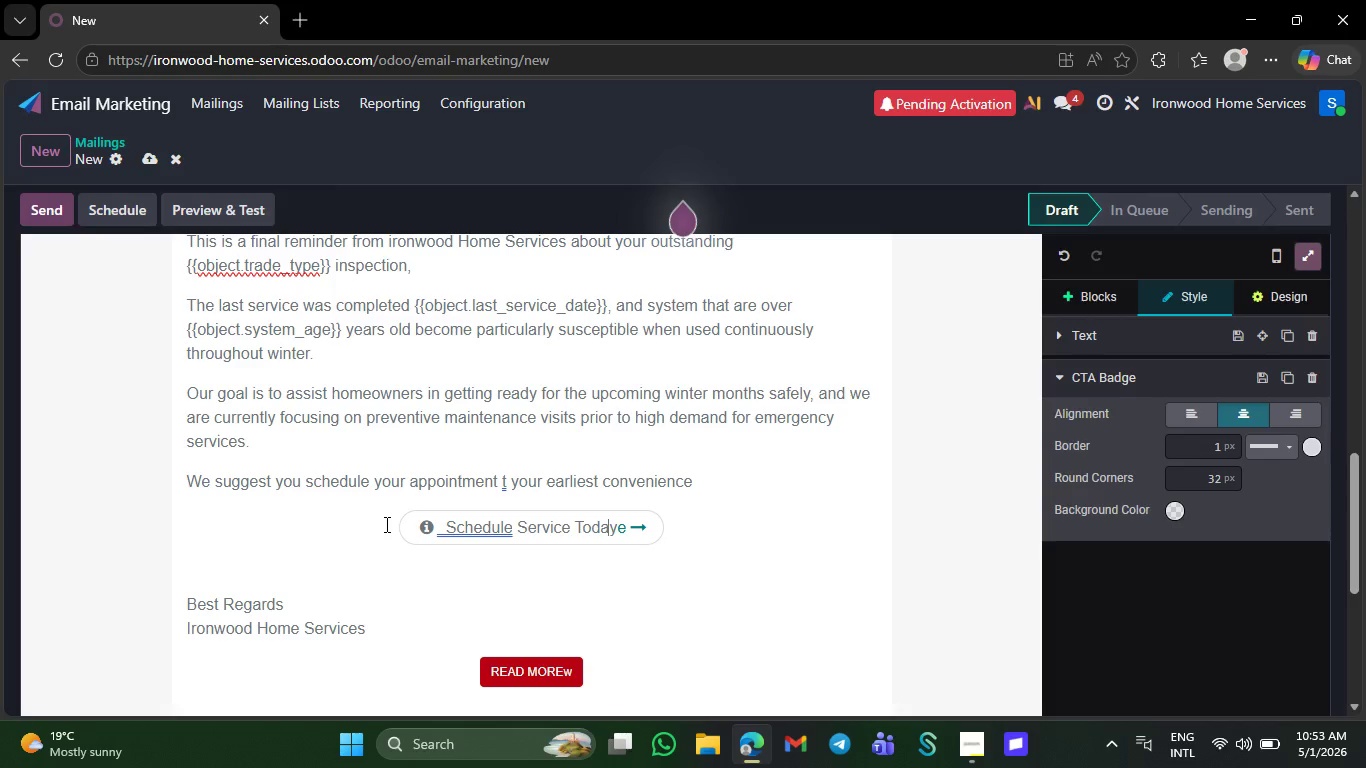 
key(Backspace)
type(ay)
 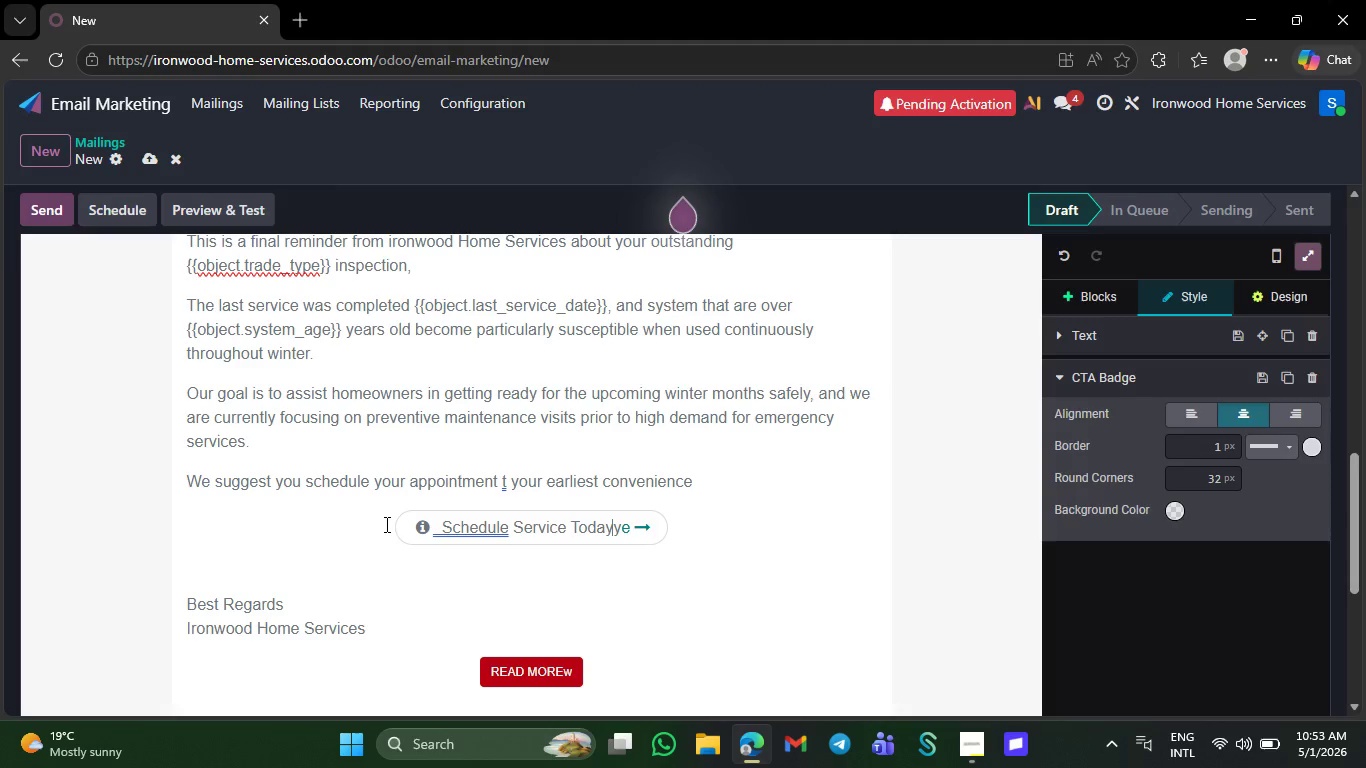 
key(ArrowRight)
 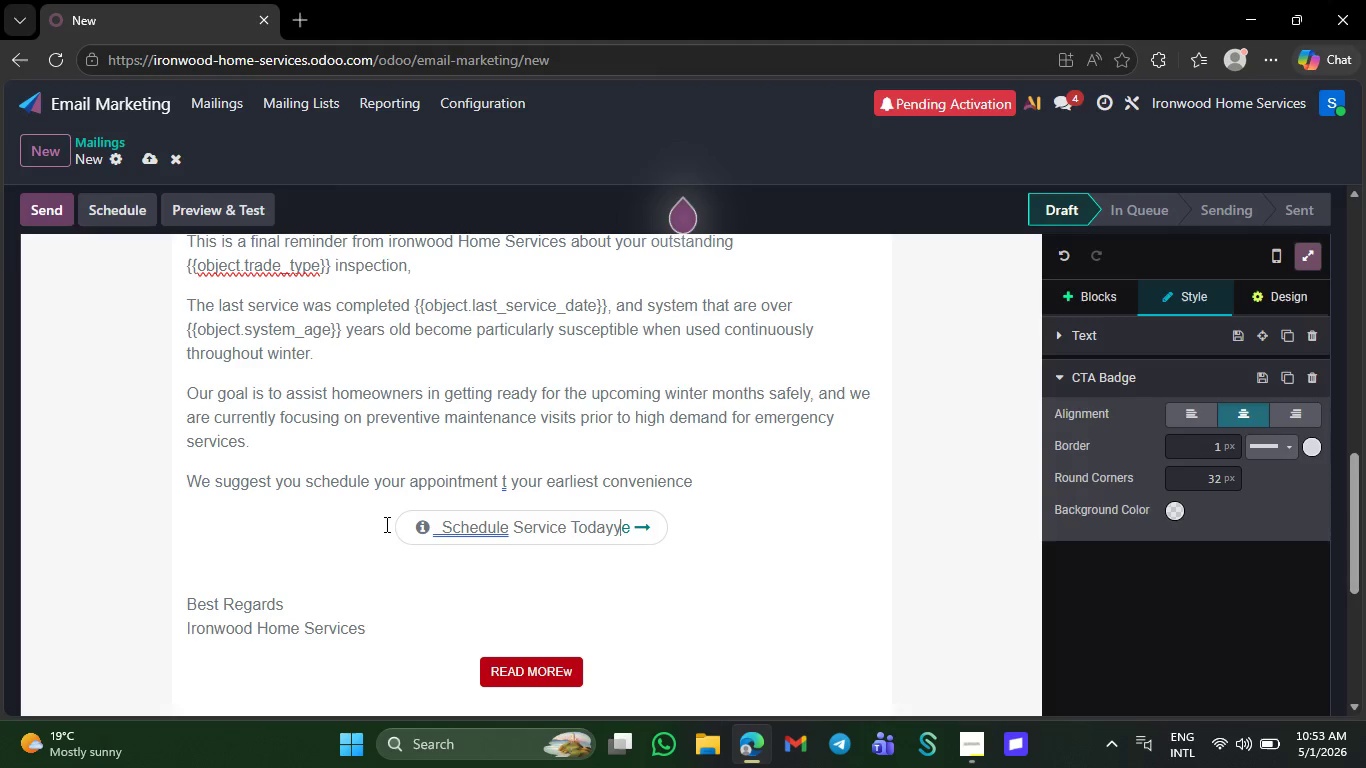 
key(ArrowRight)
 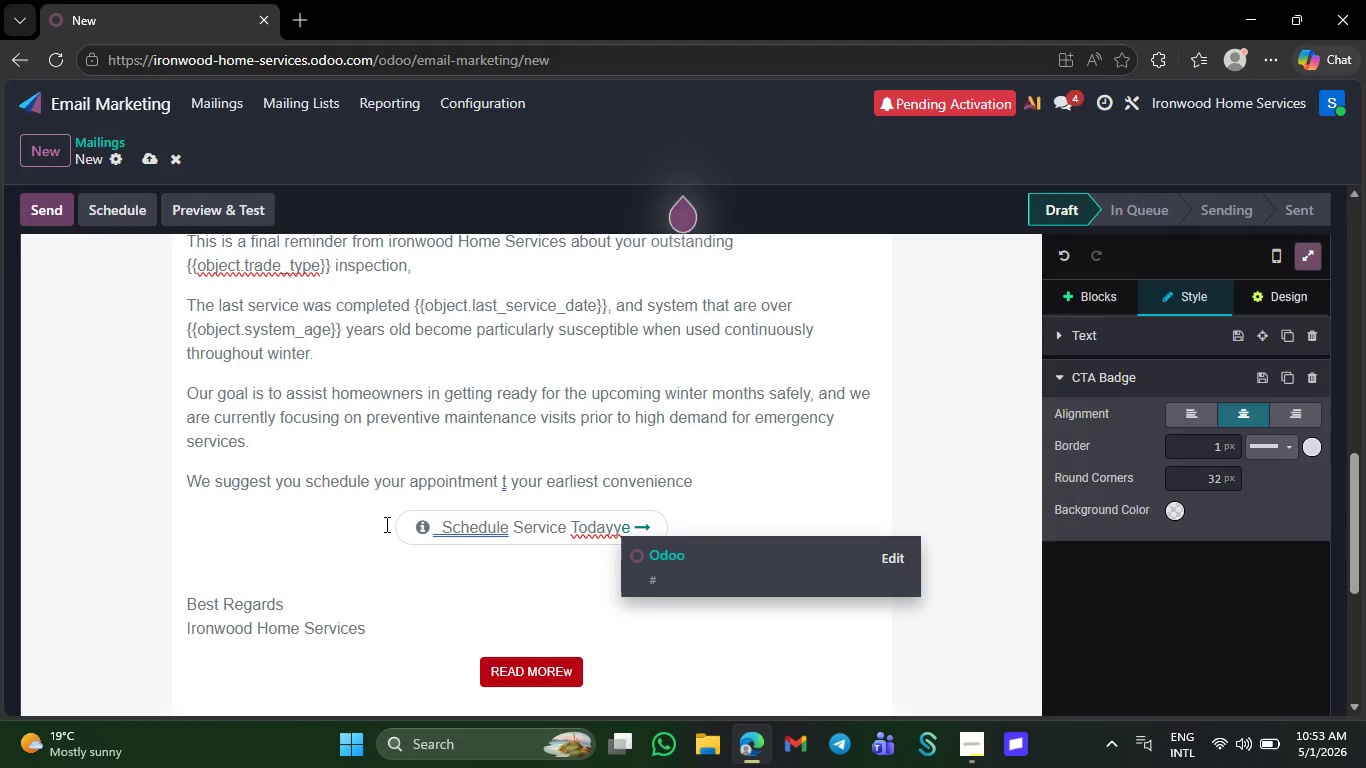 
key(ArrowRight)
 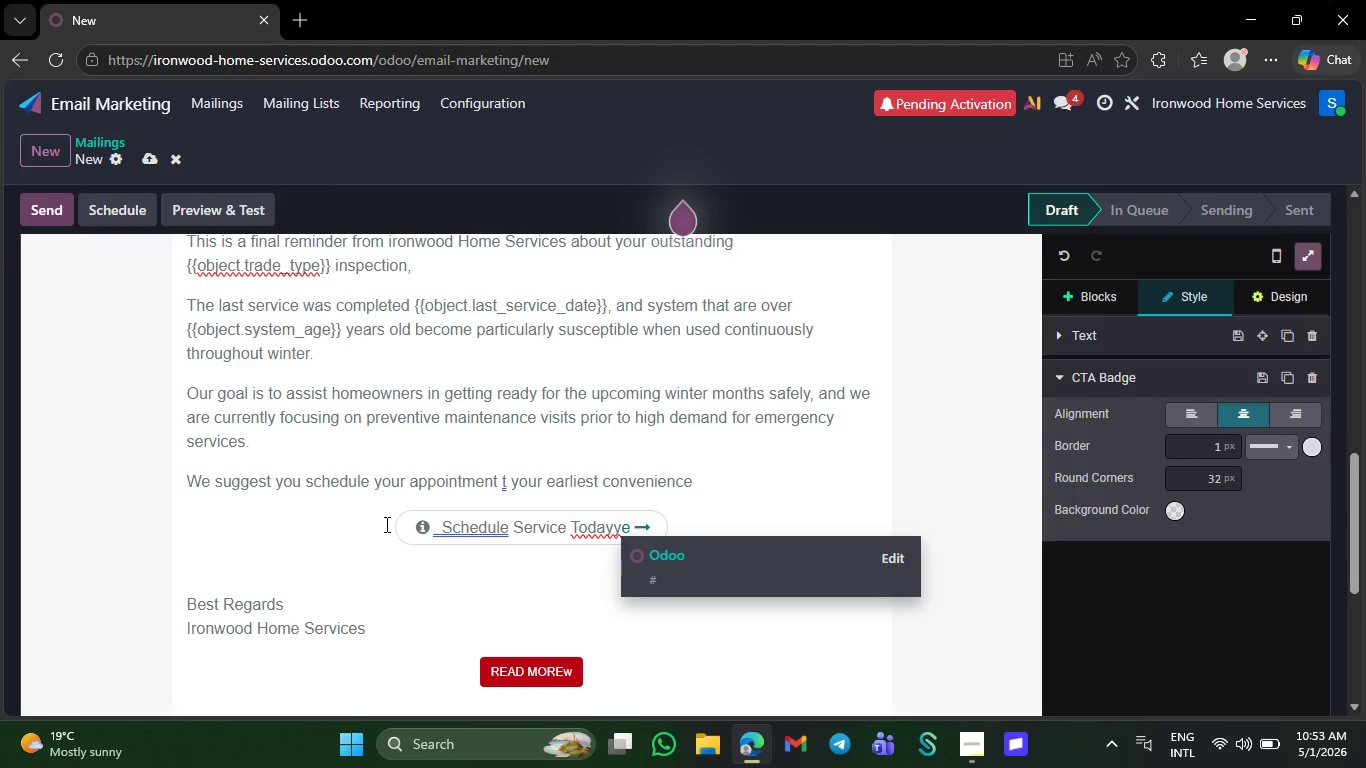 
key(Backspace)
 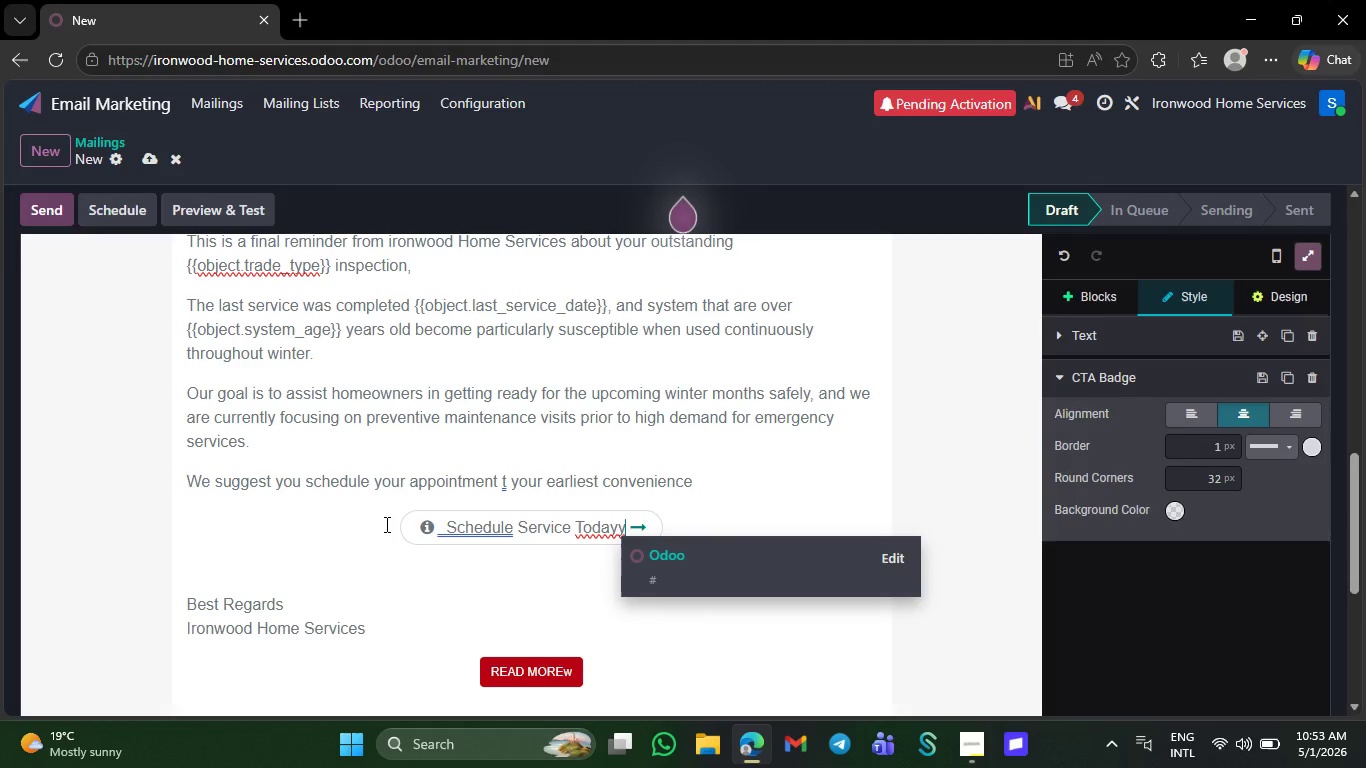 
key(Backspace)
 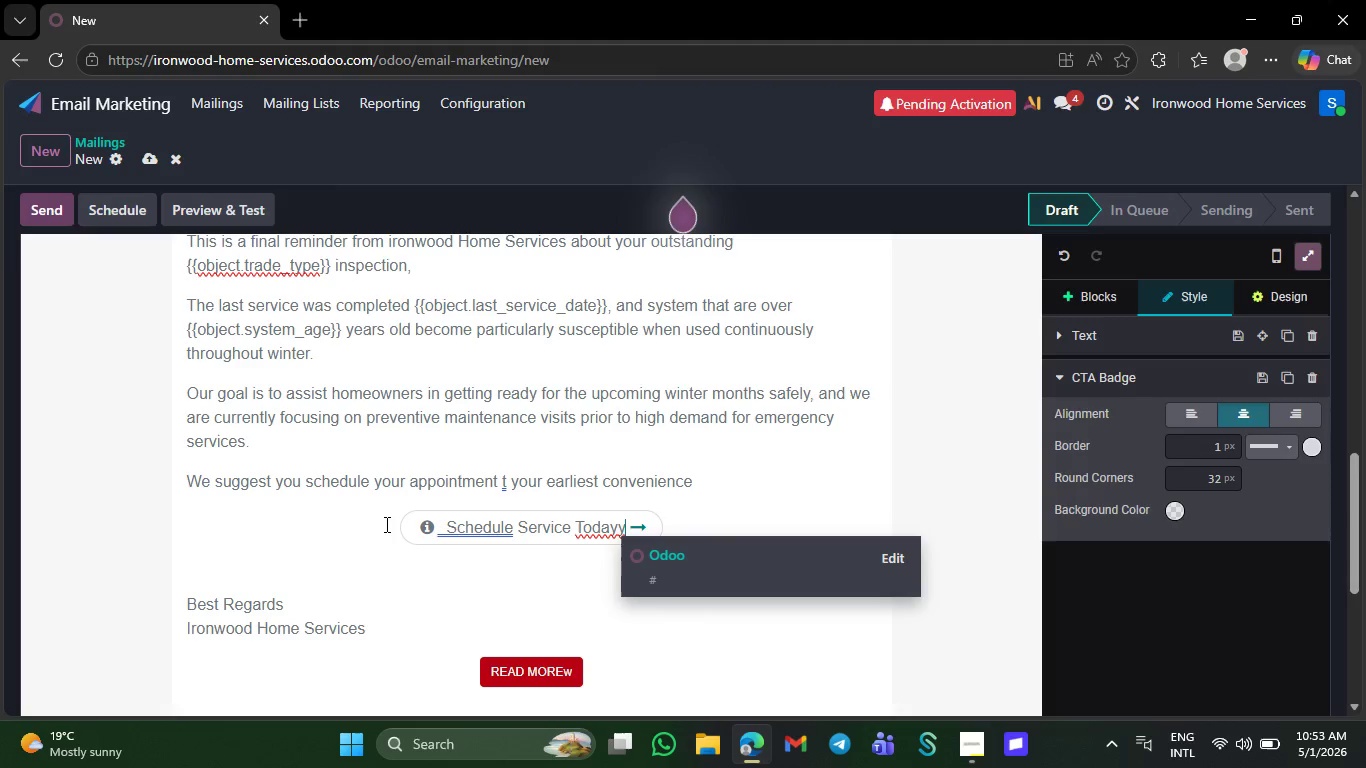 
key(Backspace)
 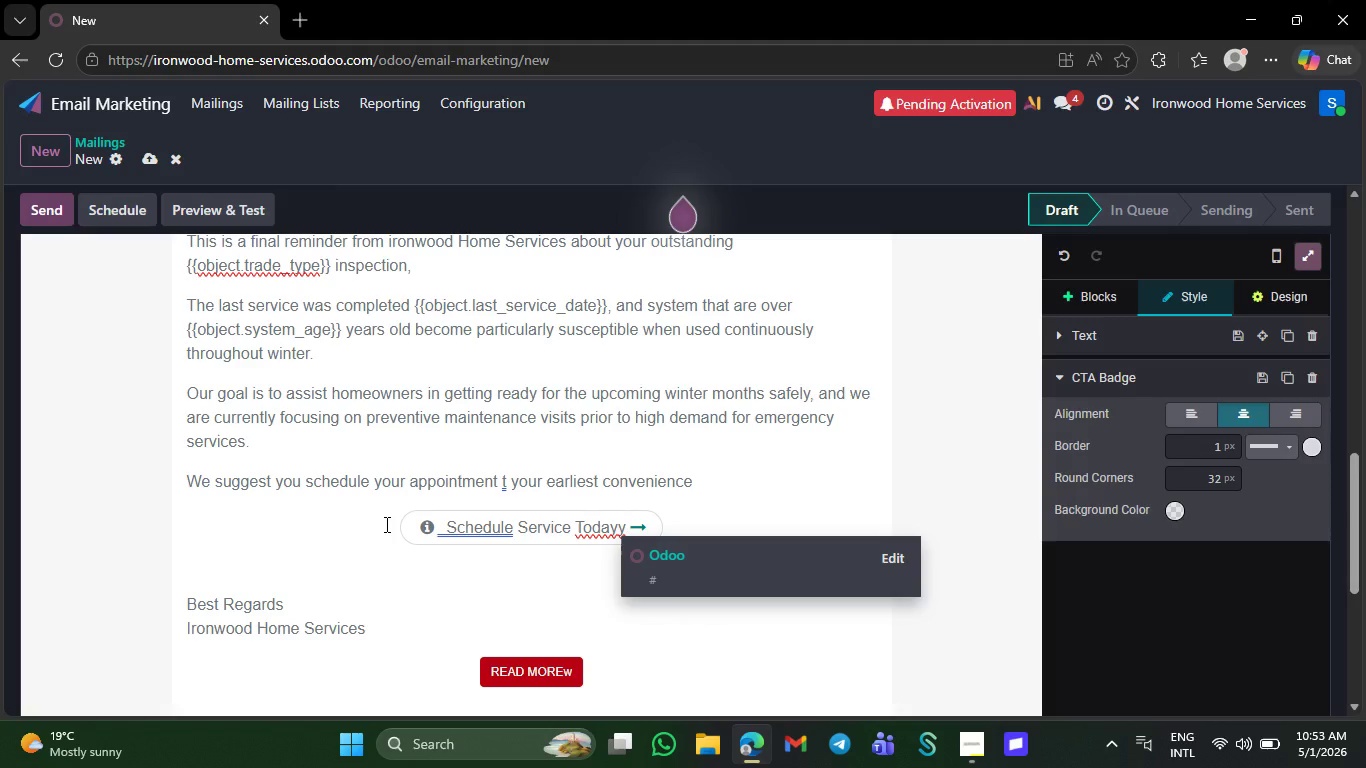 
key(Backspace)
 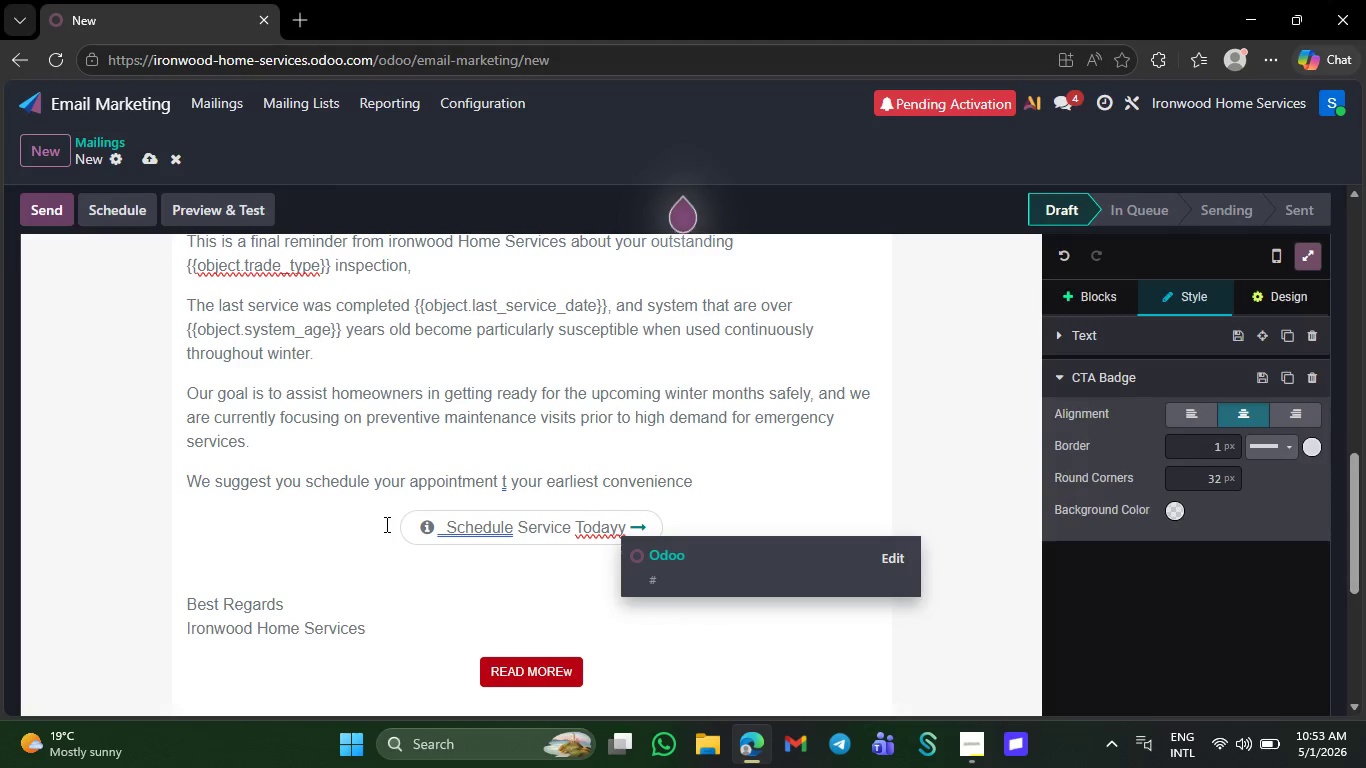 
key(Space)
 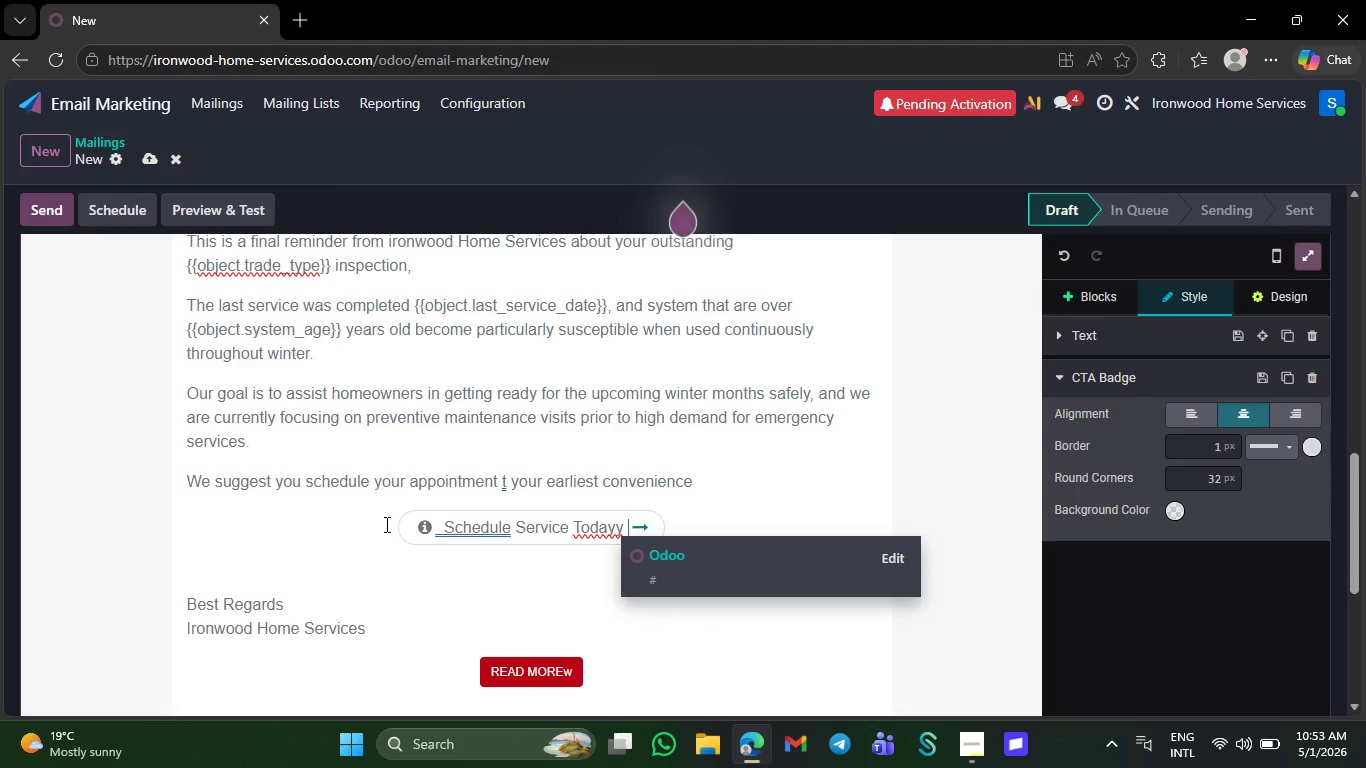 
key(ArrowLeft)
 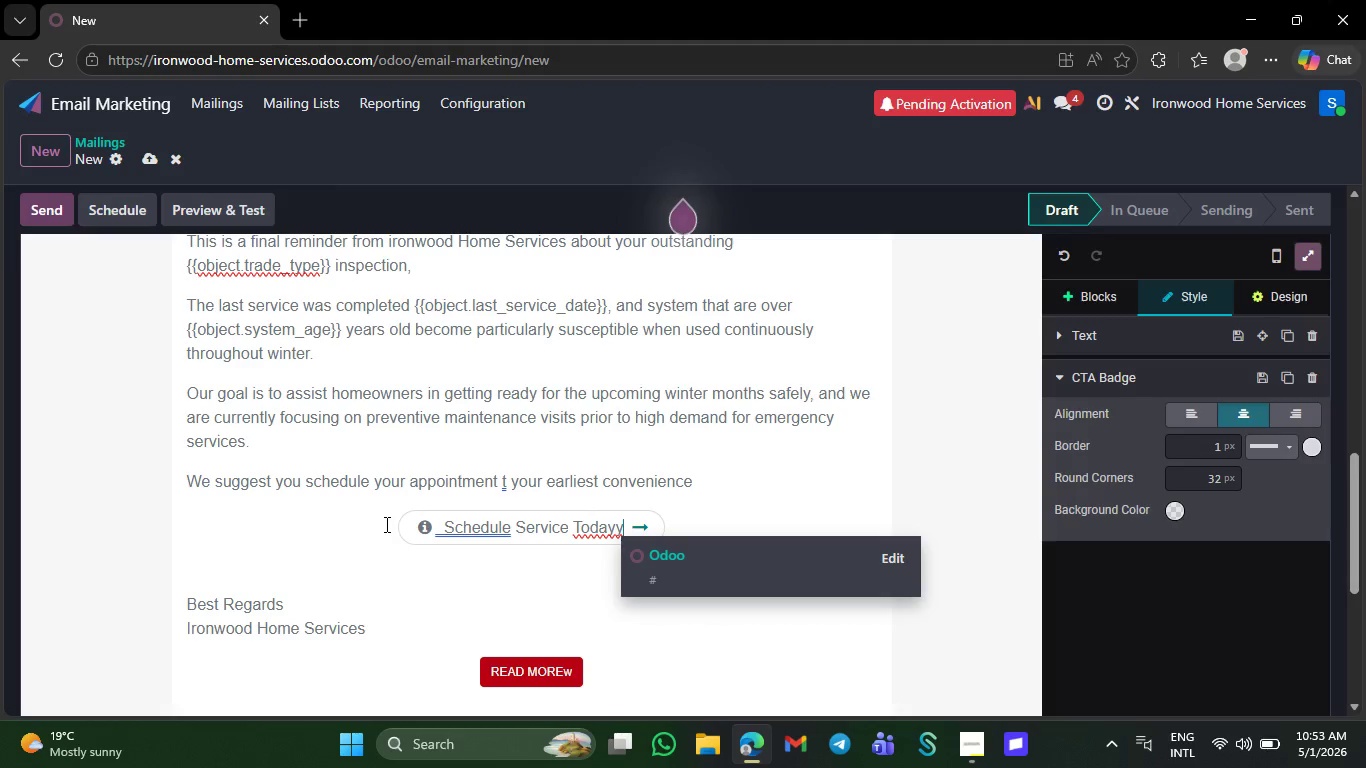 
key(ArrowLeft)
 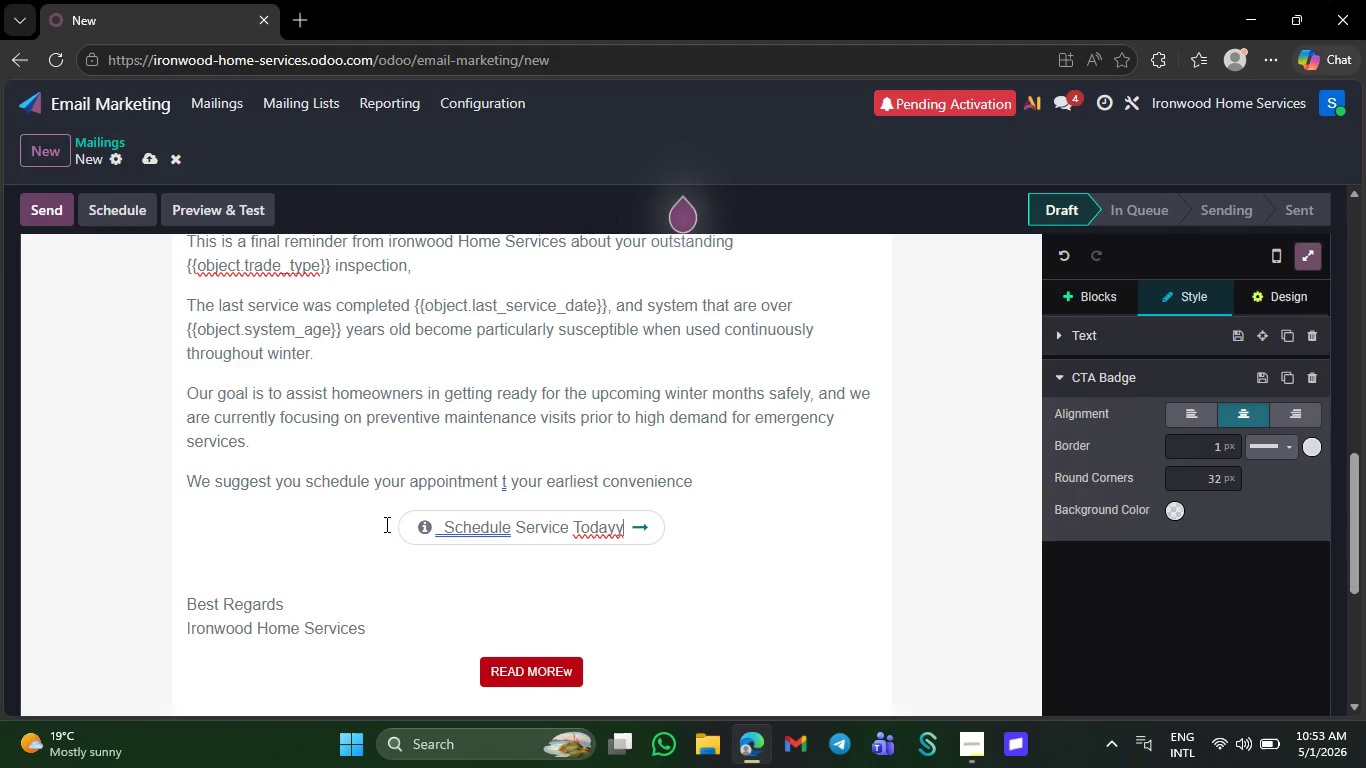 
key(ArrowLeft)
 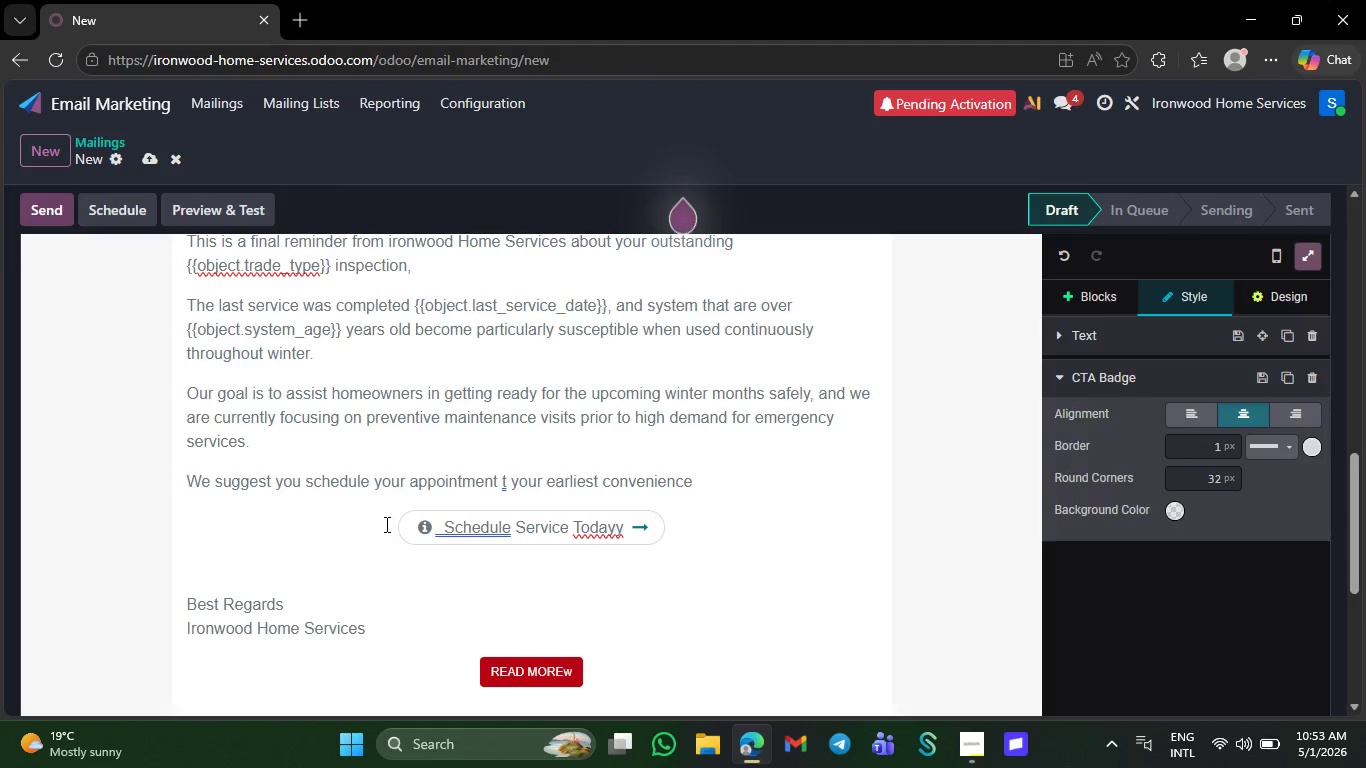 
key(Backspace)
 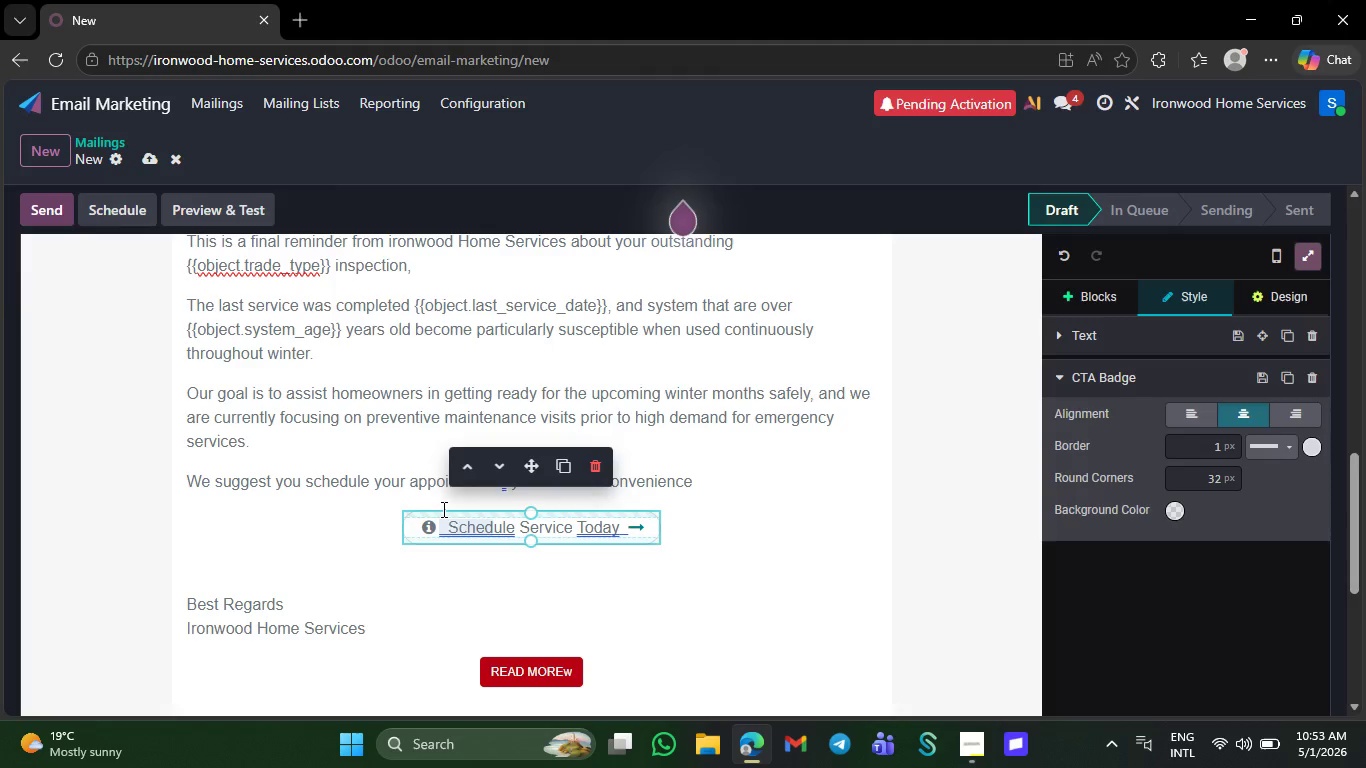 
left_click([451, 534])
 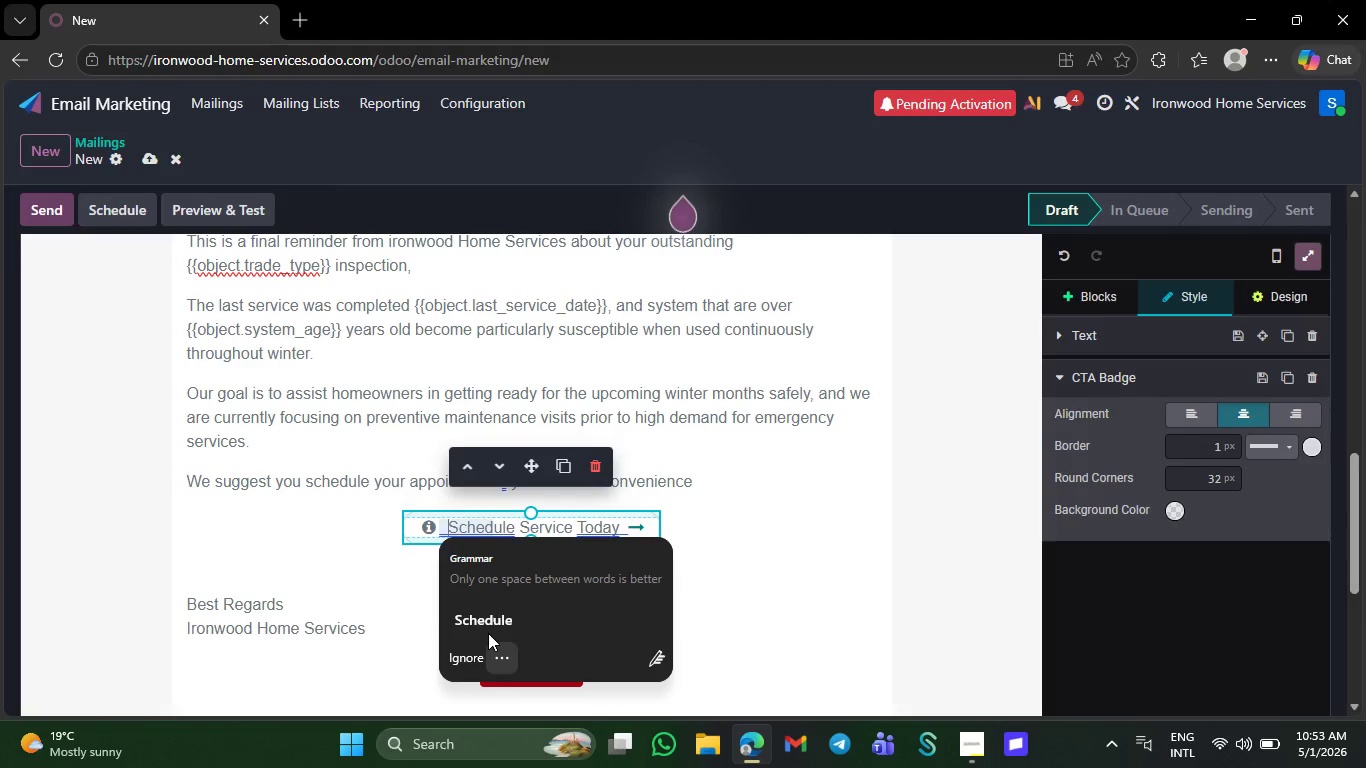 
left_click([489, 625])
 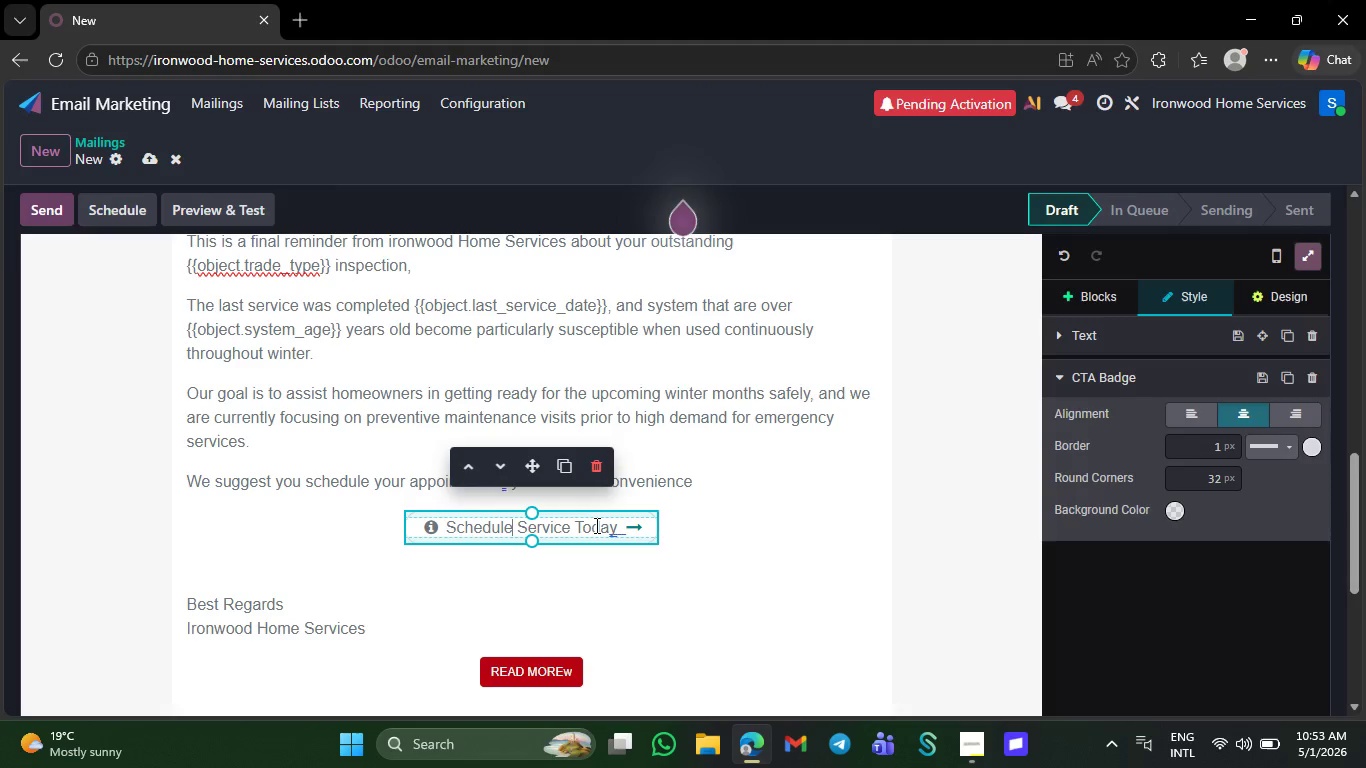 
right_click([595, 525])
 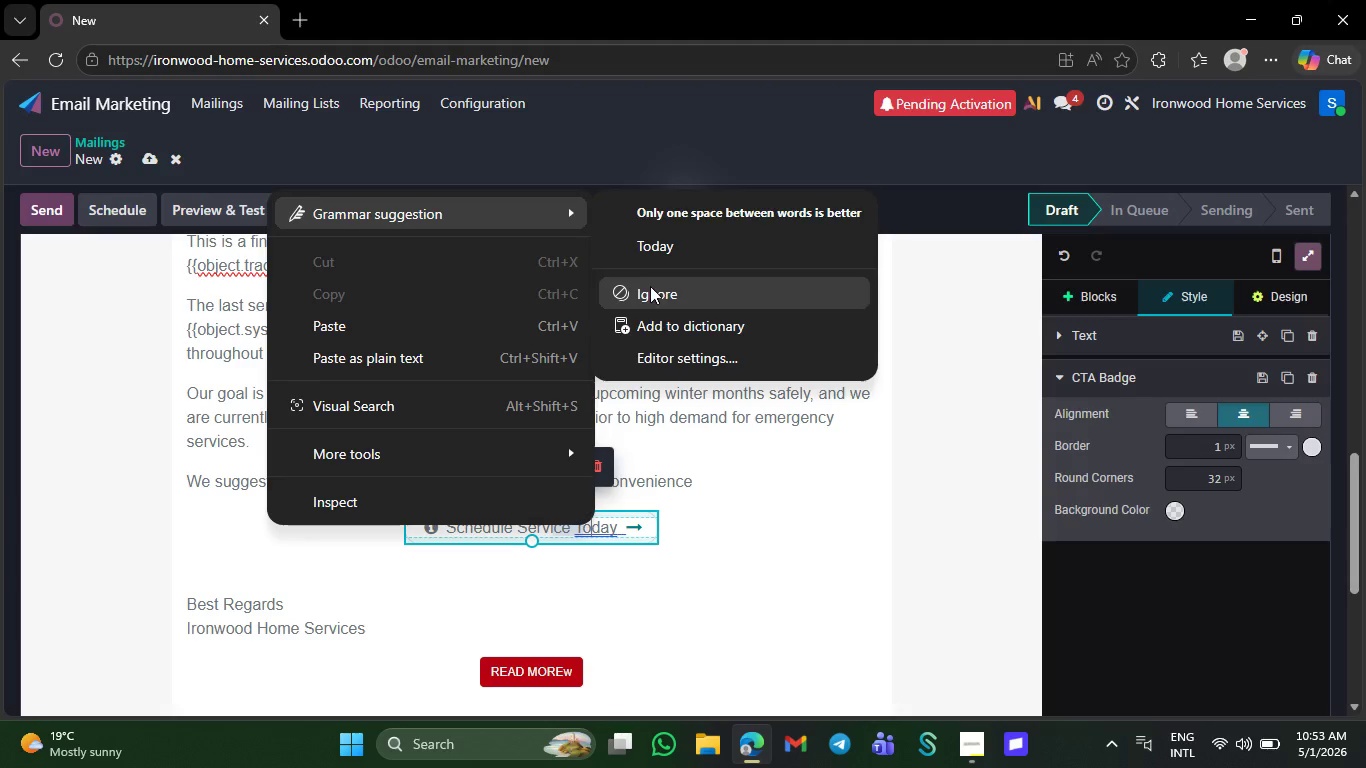 
left_click([679, 256])
 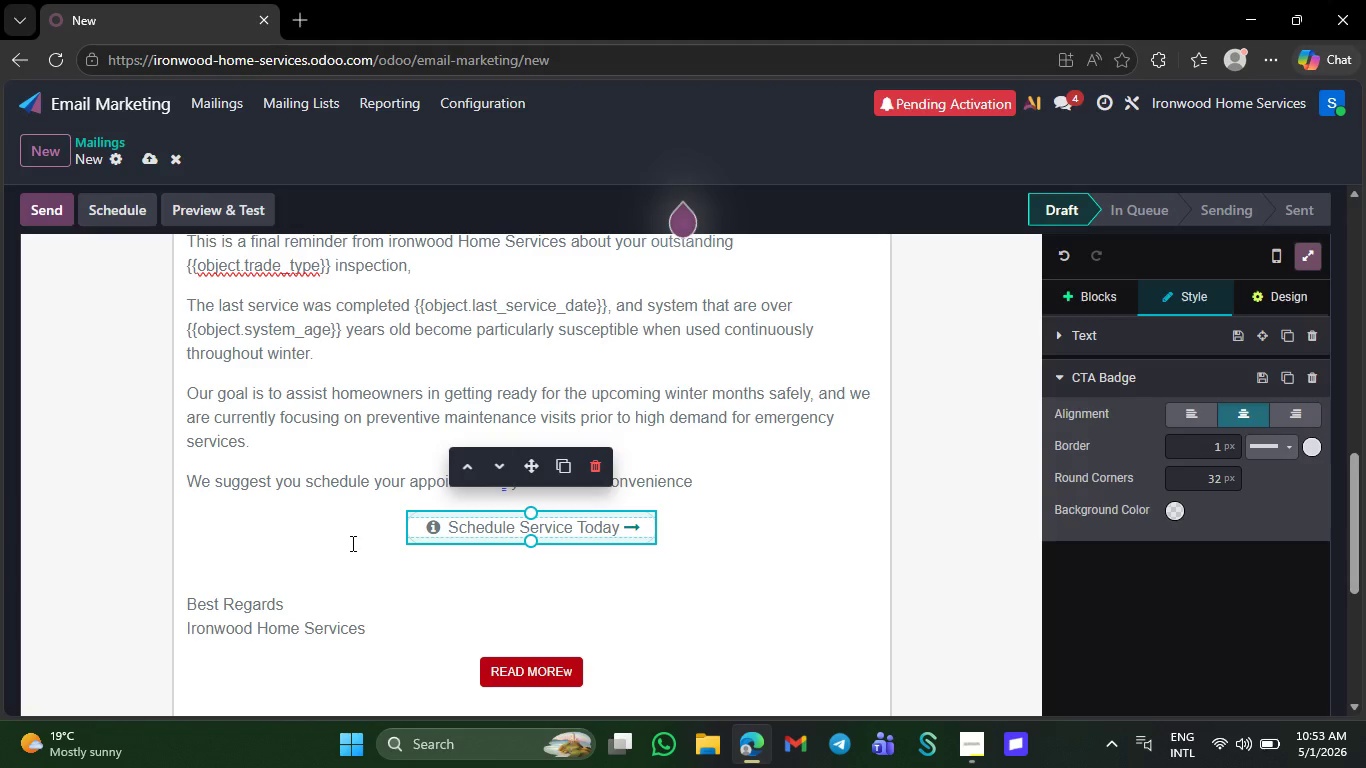 
left_click_drag(start_coordinate=[357, 534], to_coordinate=[709, 529])
 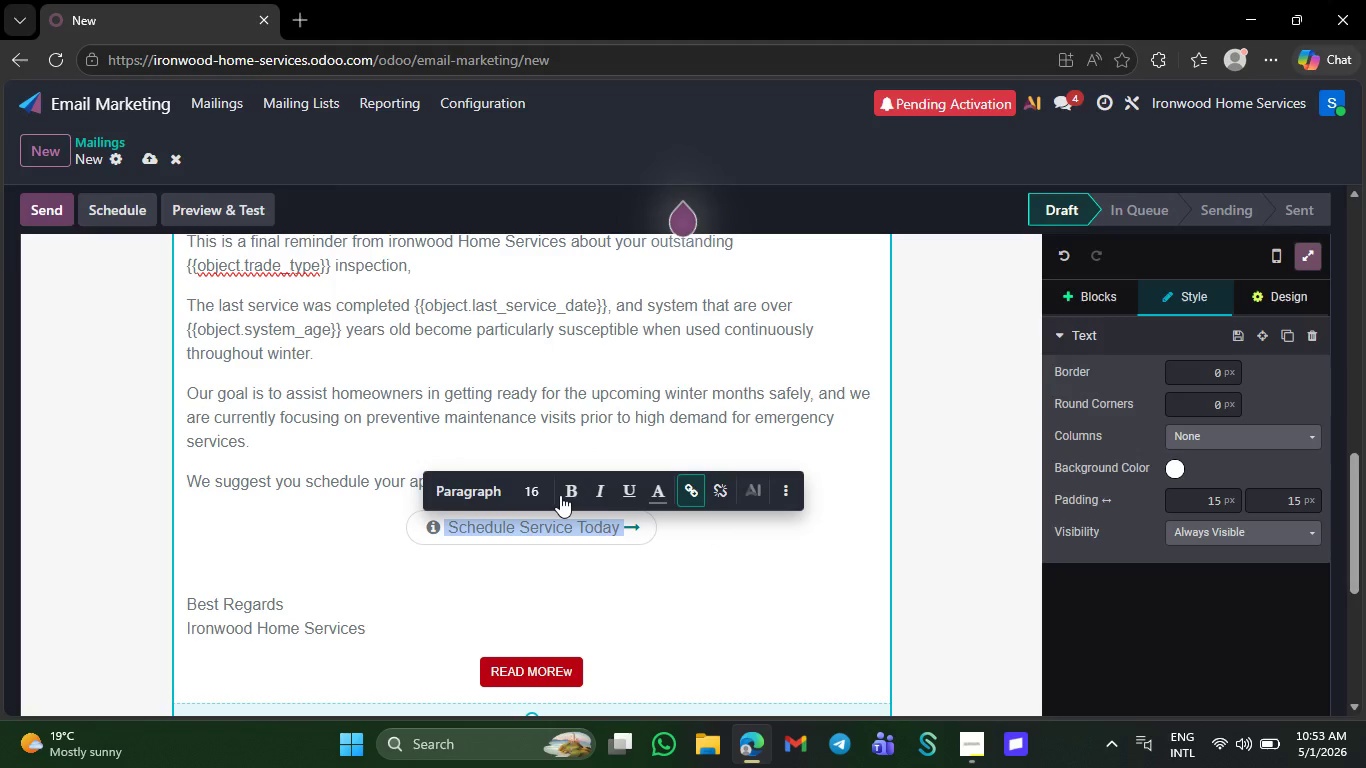 
left_click([567, 495])
 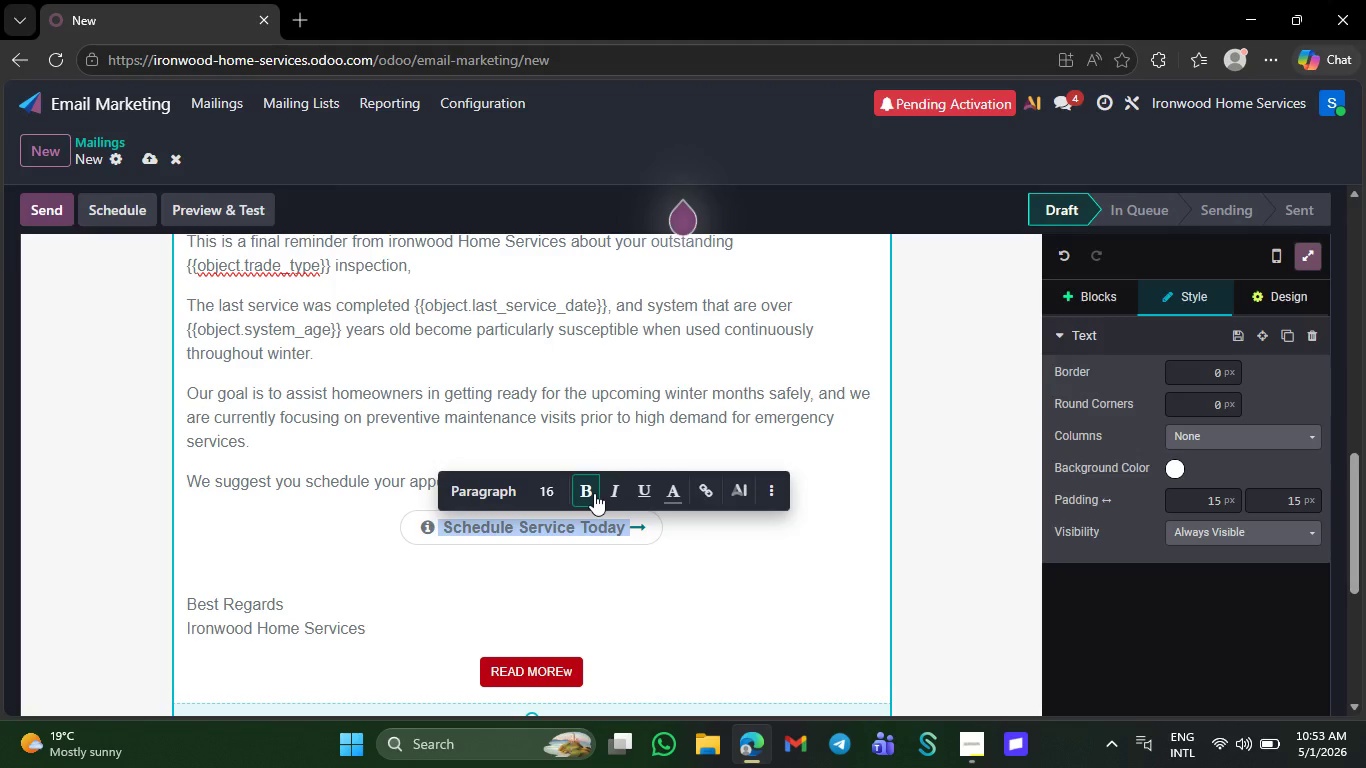 
left_click([594, 493])
 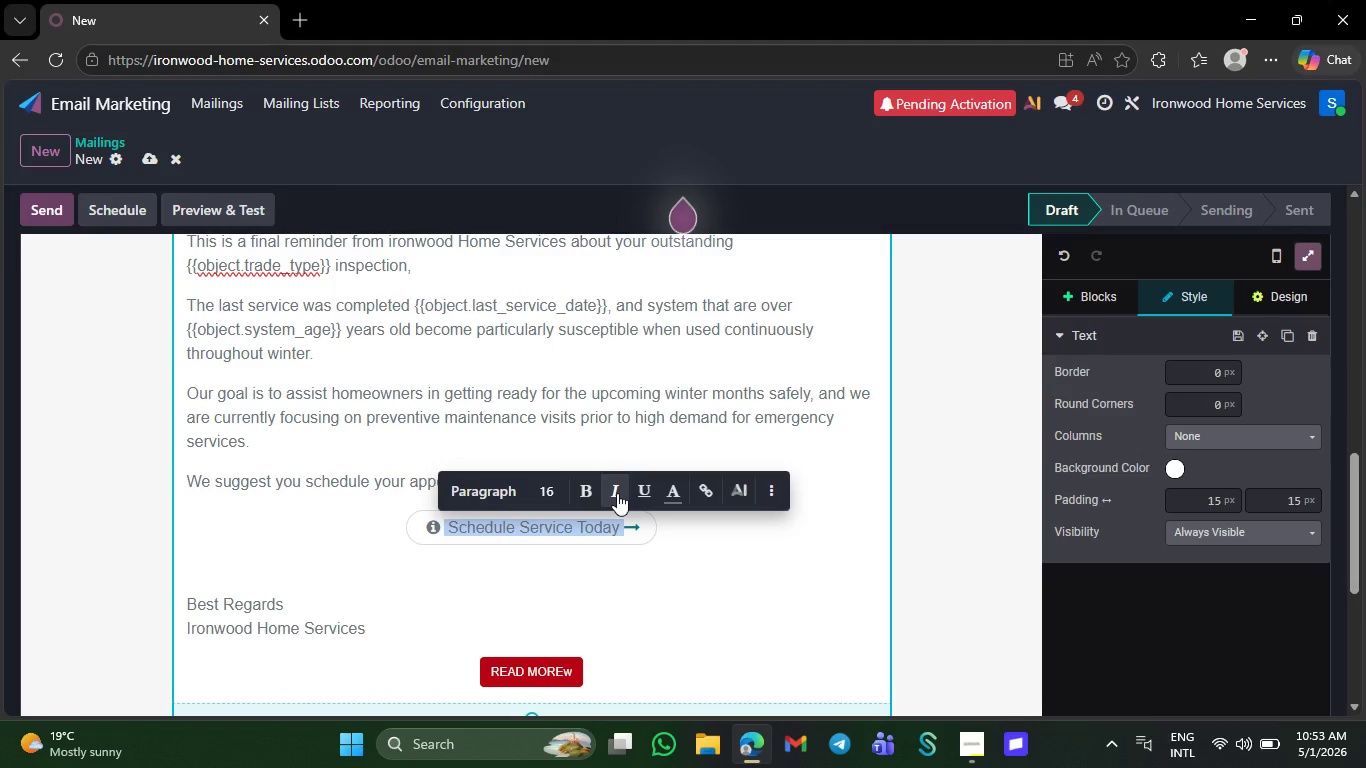 
left_click([617, 493])
 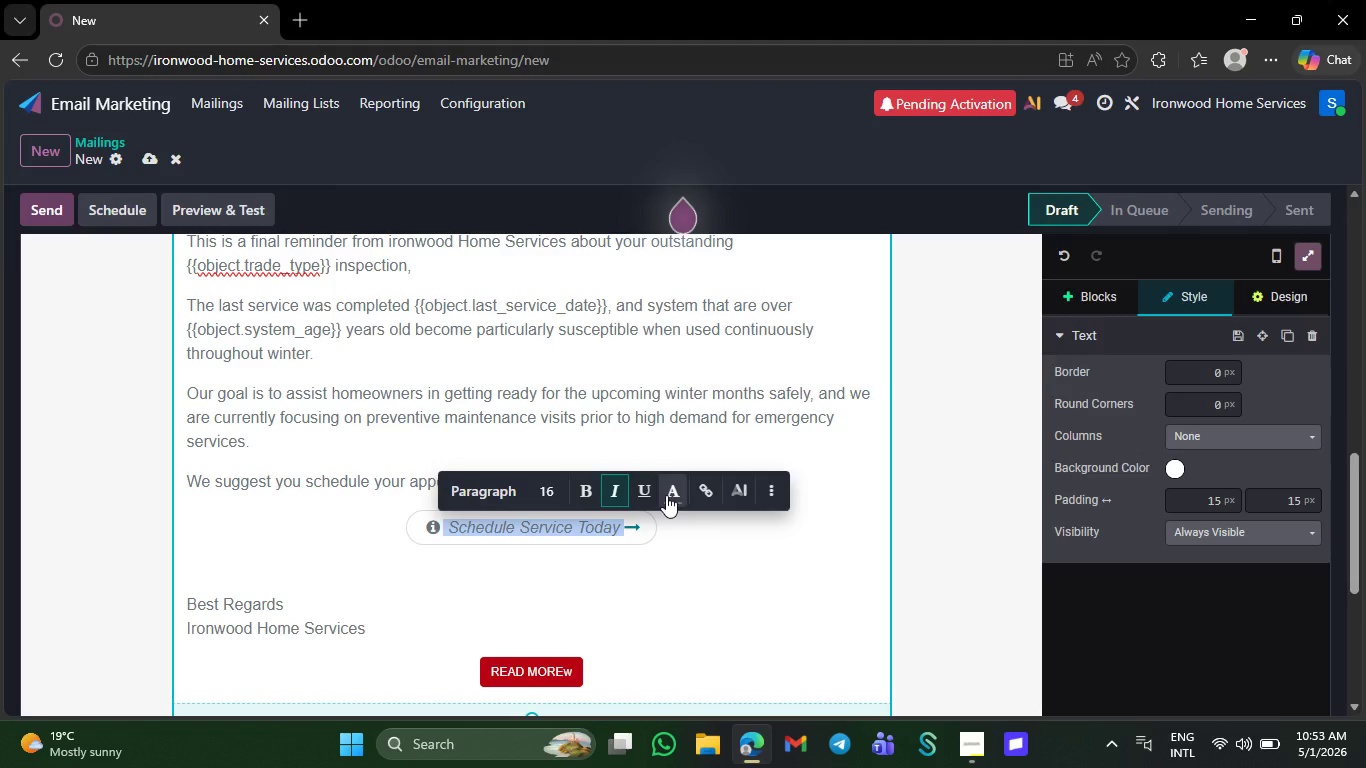 
left_click([666, 495])
 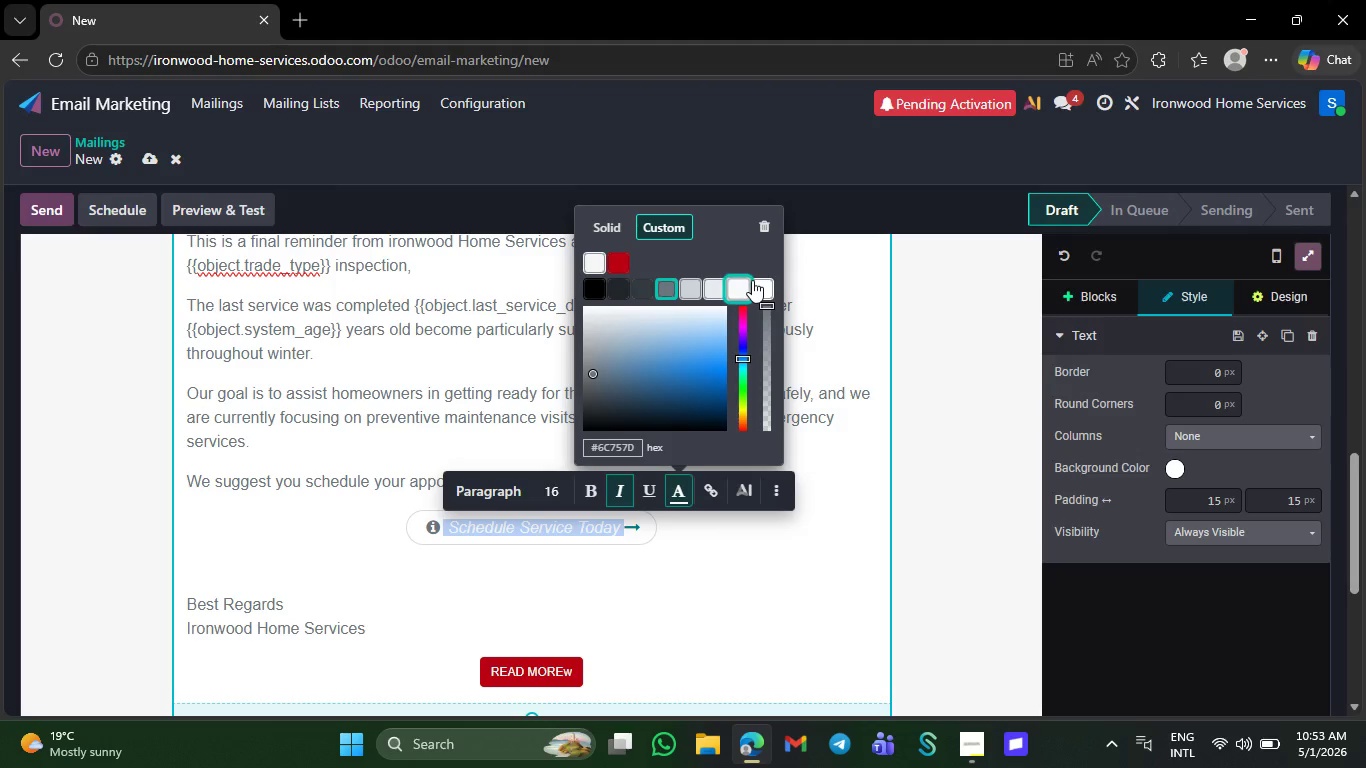 
left_click([757, 282])
 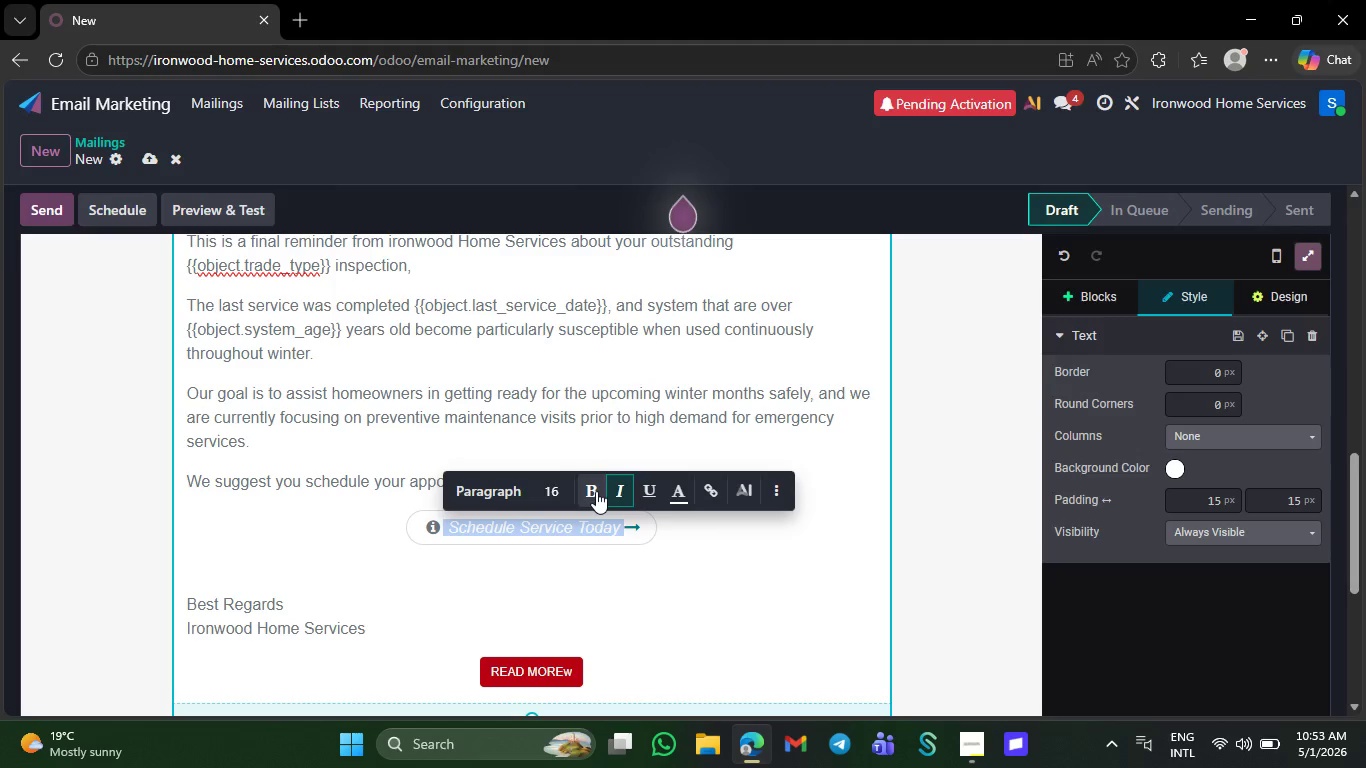 
left_click([596, 491])
 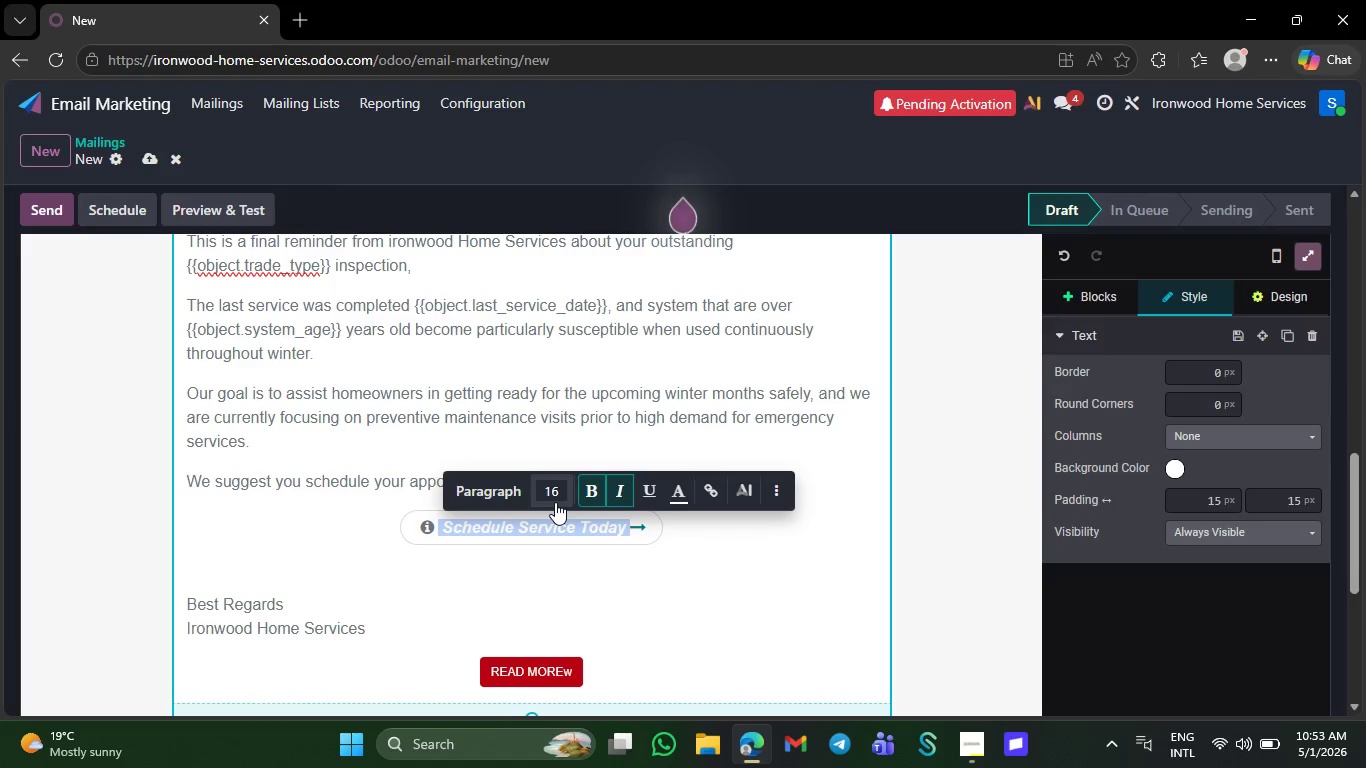 
left_click([555, 502])
 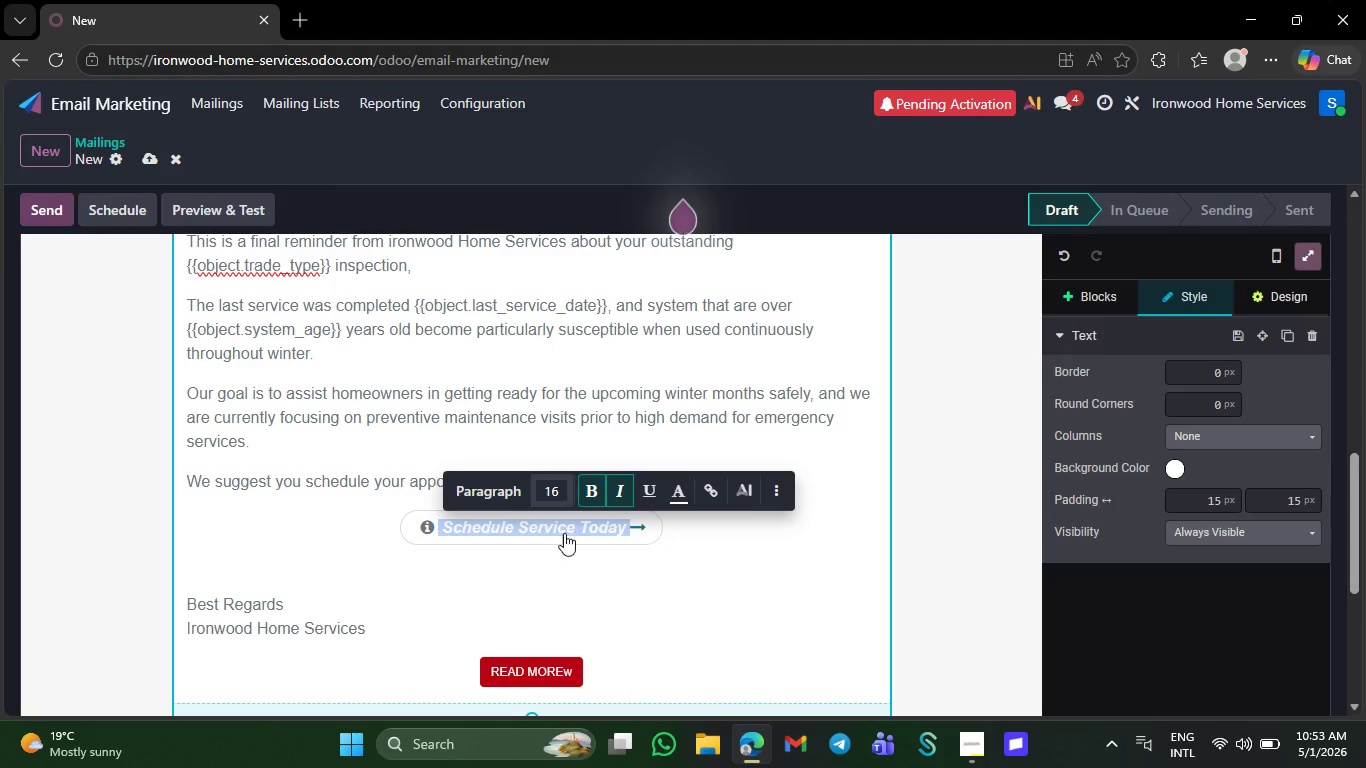 
mouse_move([564, 501])
 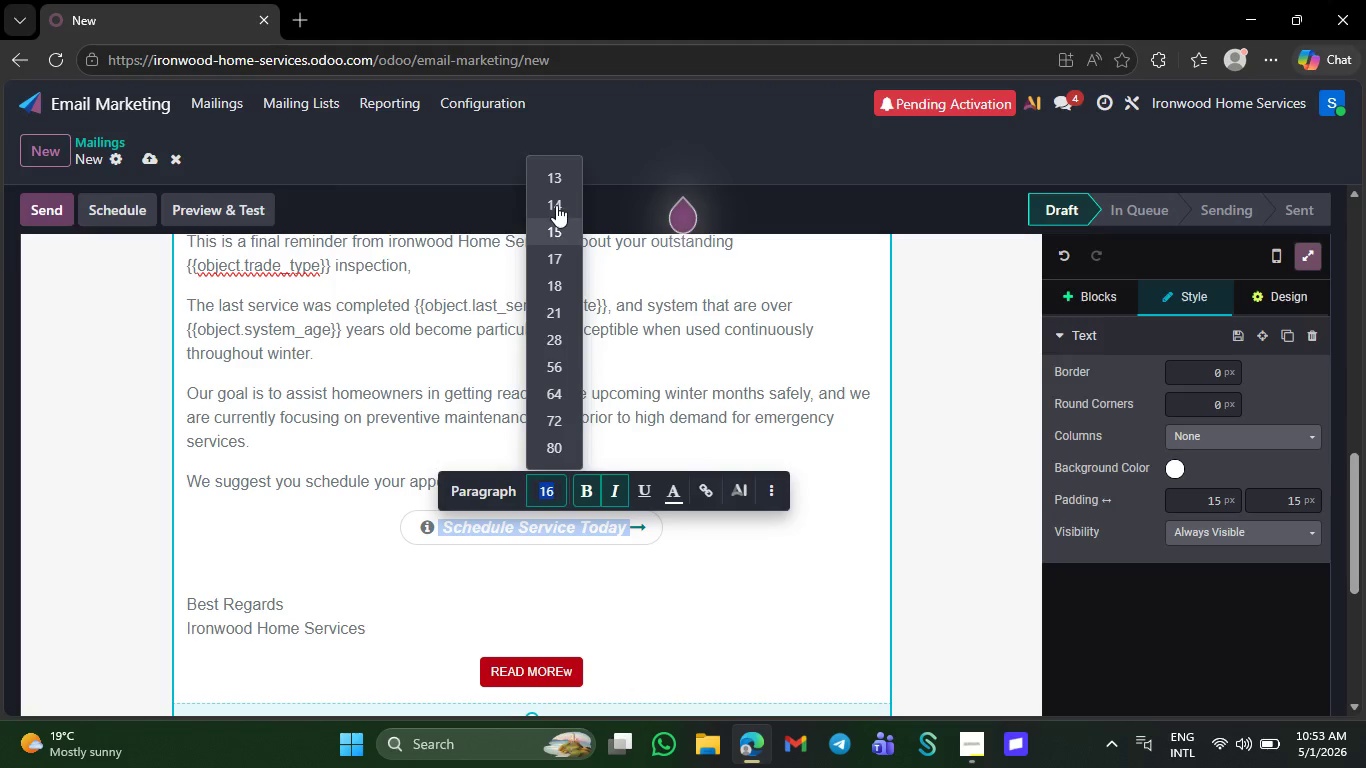 
left_click([556, 204])
 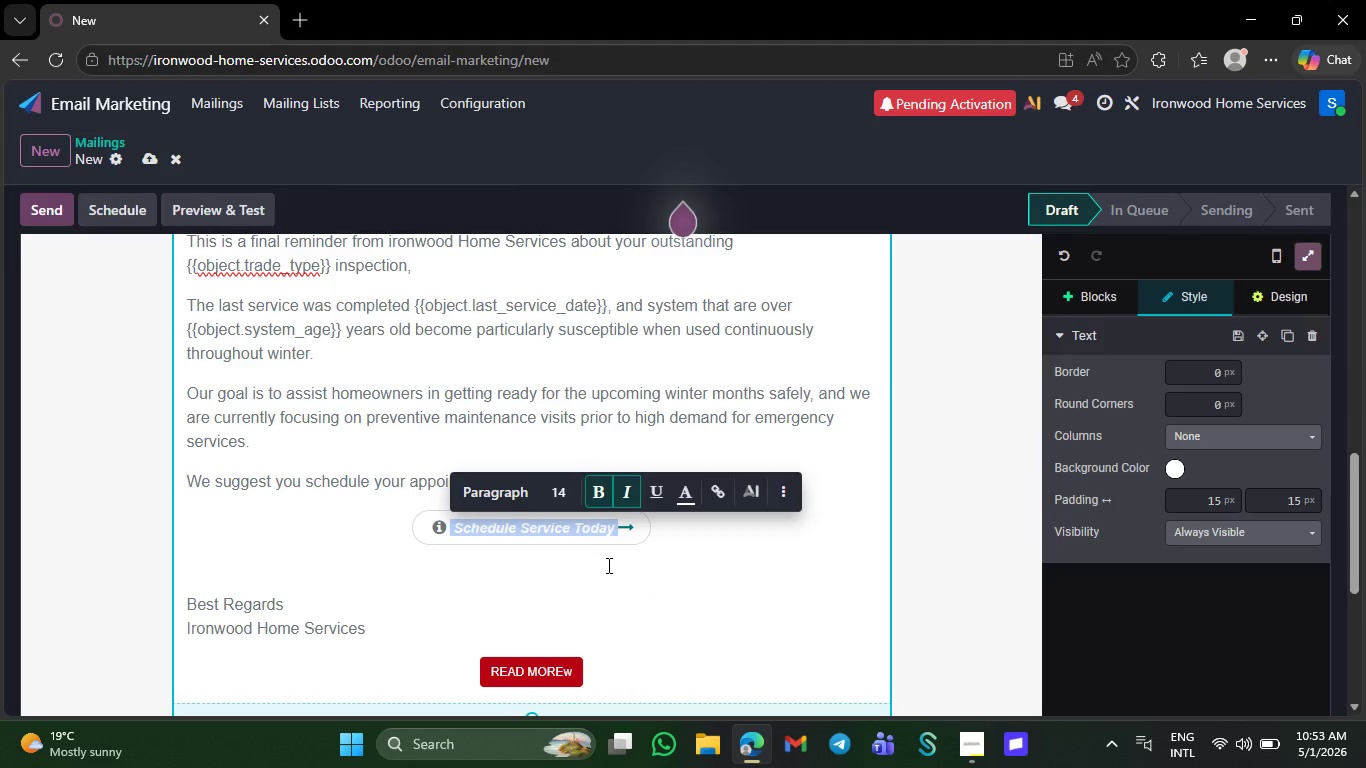 
left_click([599, 542])
 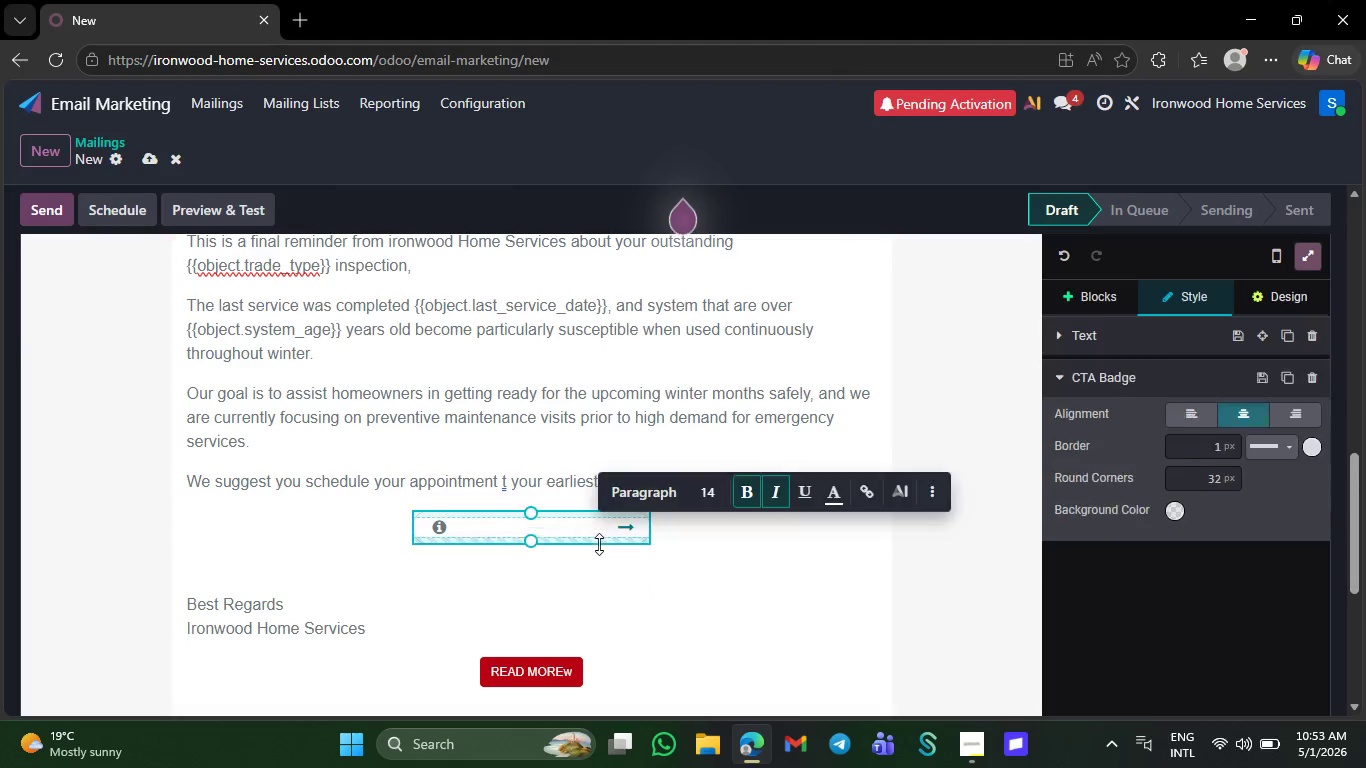 
mouse_move([622, 544])
 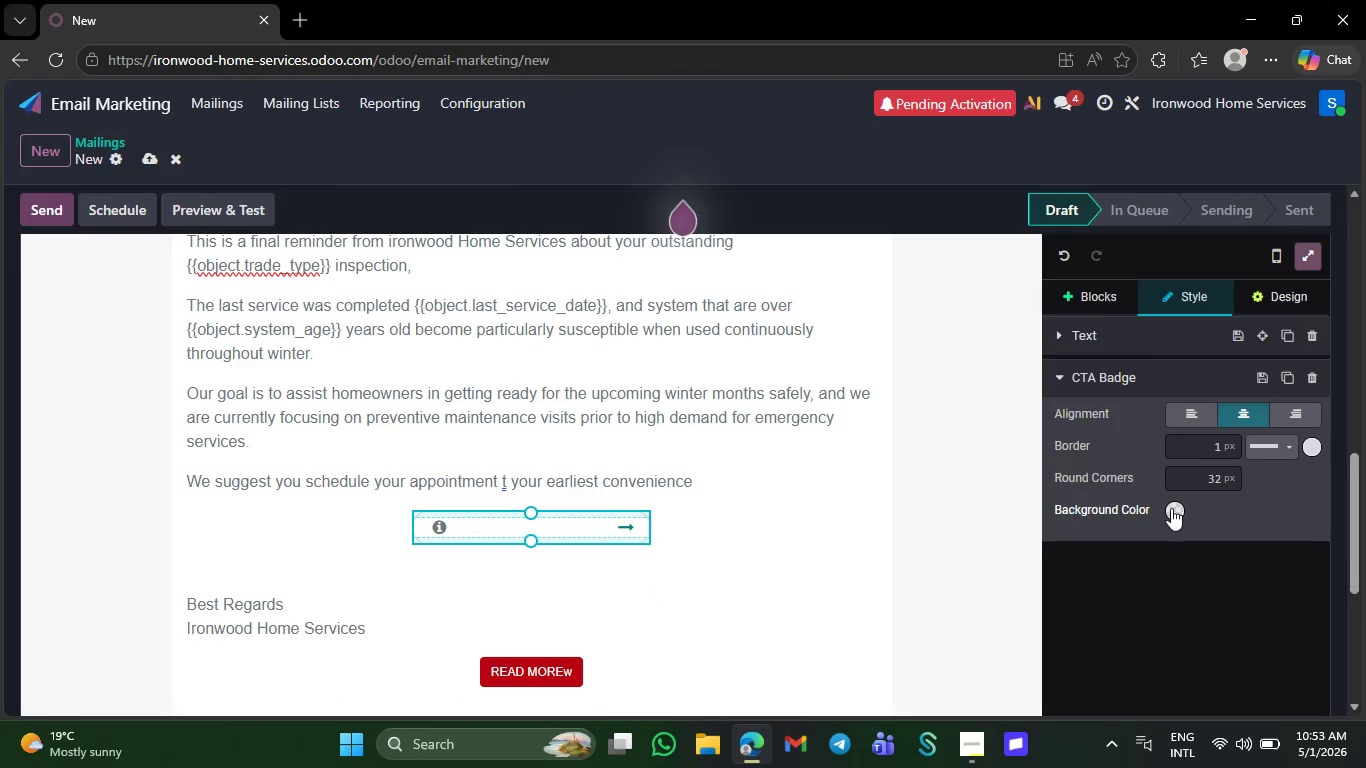 
left_click([1171, 508])
 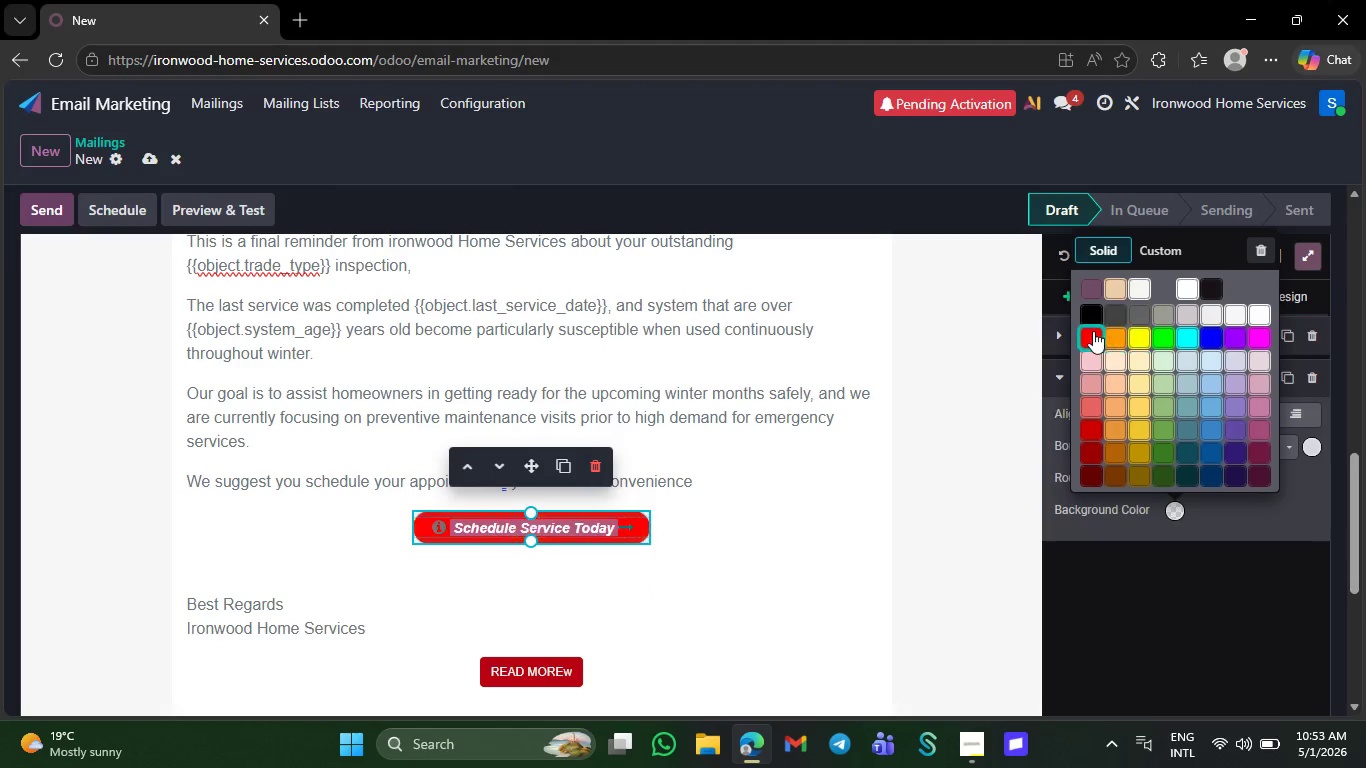 
double_click([1093, 331])
 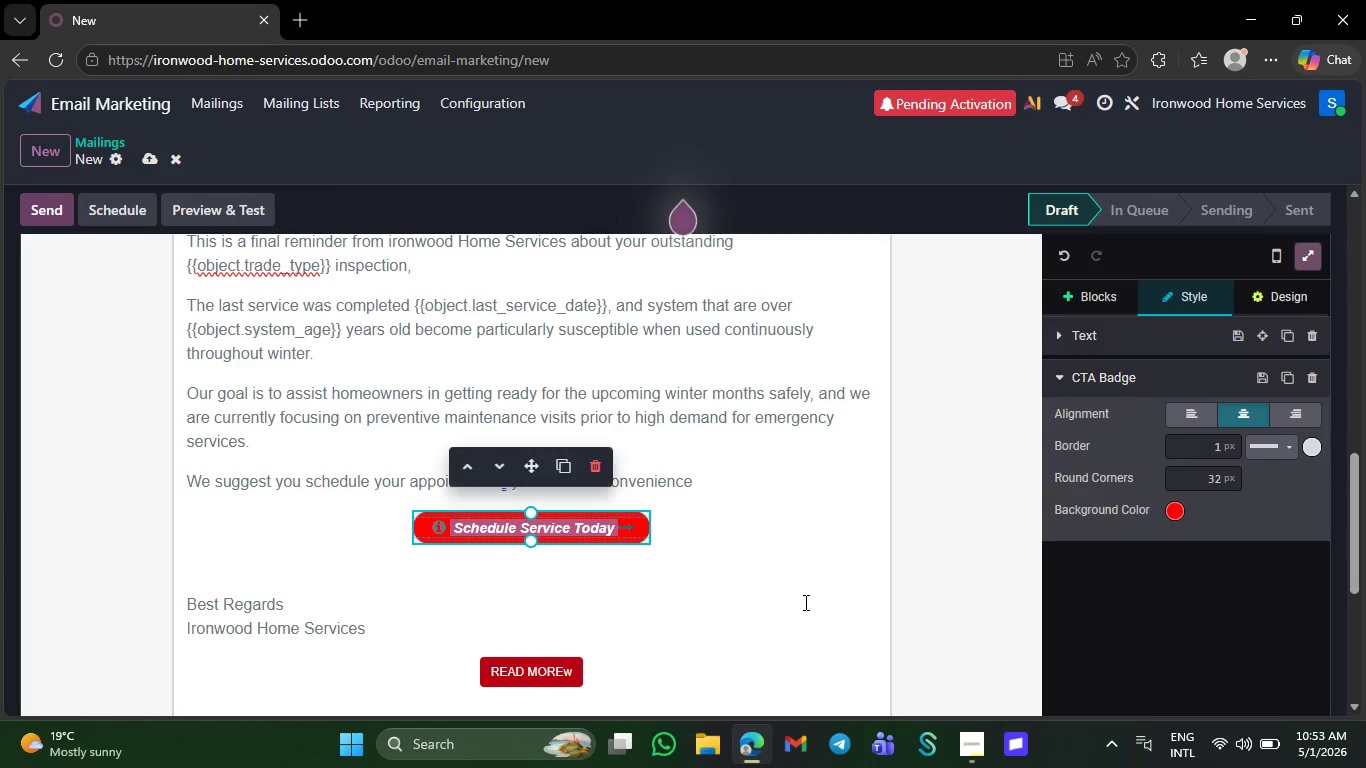 
left_click([751, 596])
 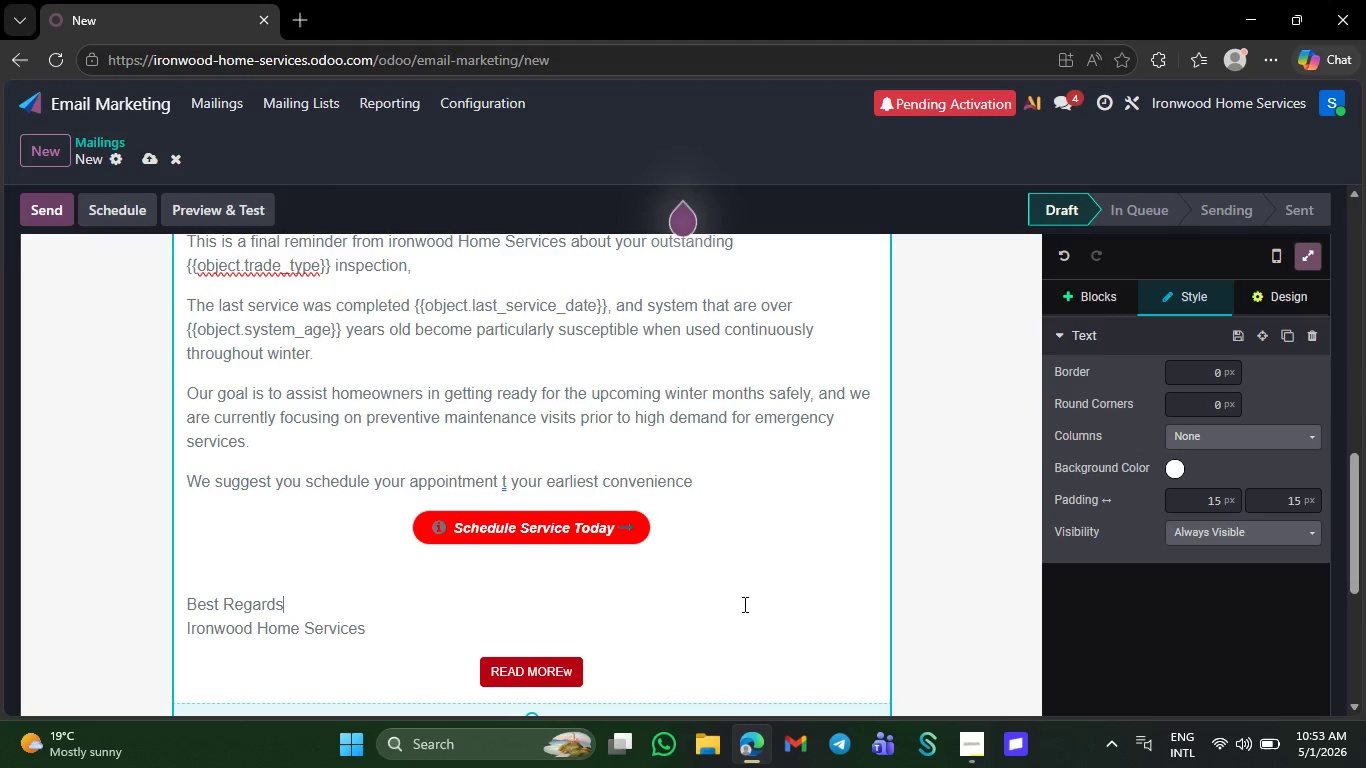 
left_click_drag(start_coordinate=[736, 615], to_coordinate=[680, 573])
 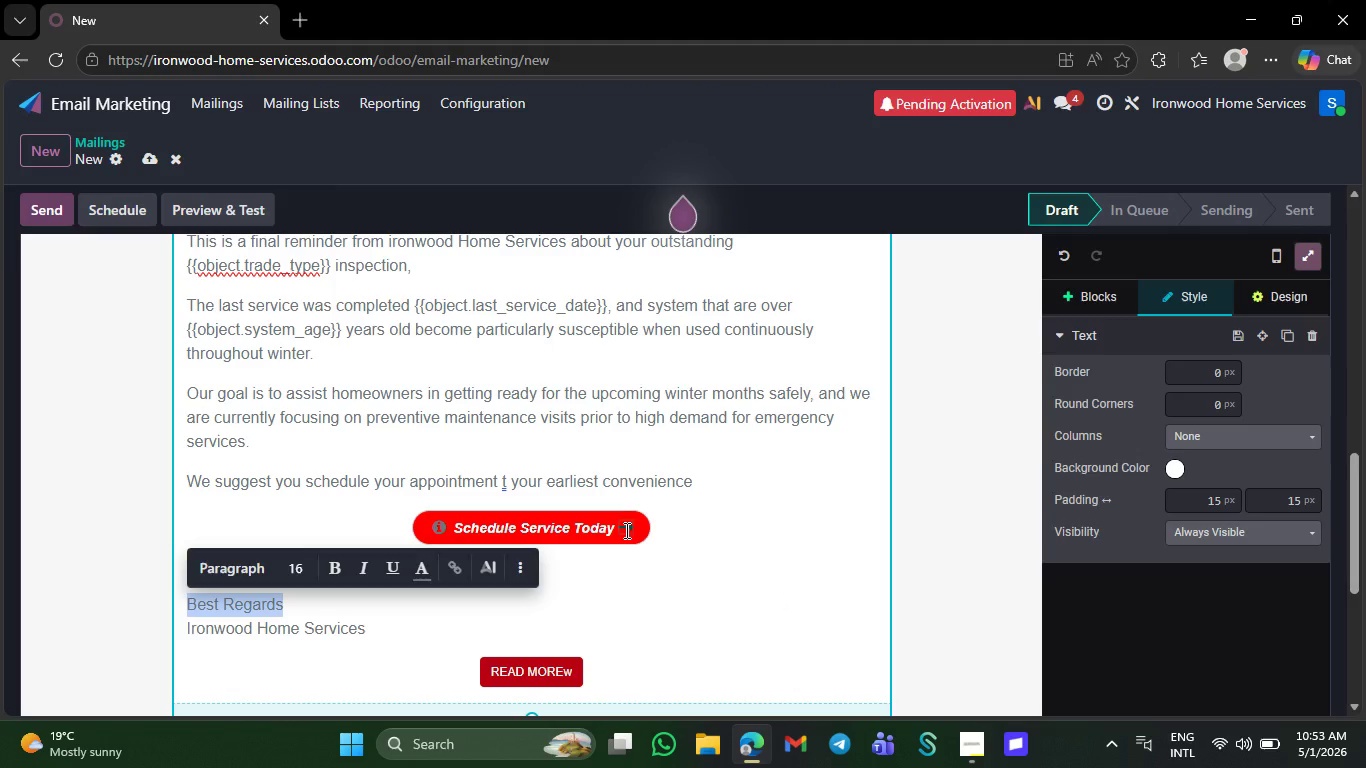 
left_click([625, 530])
 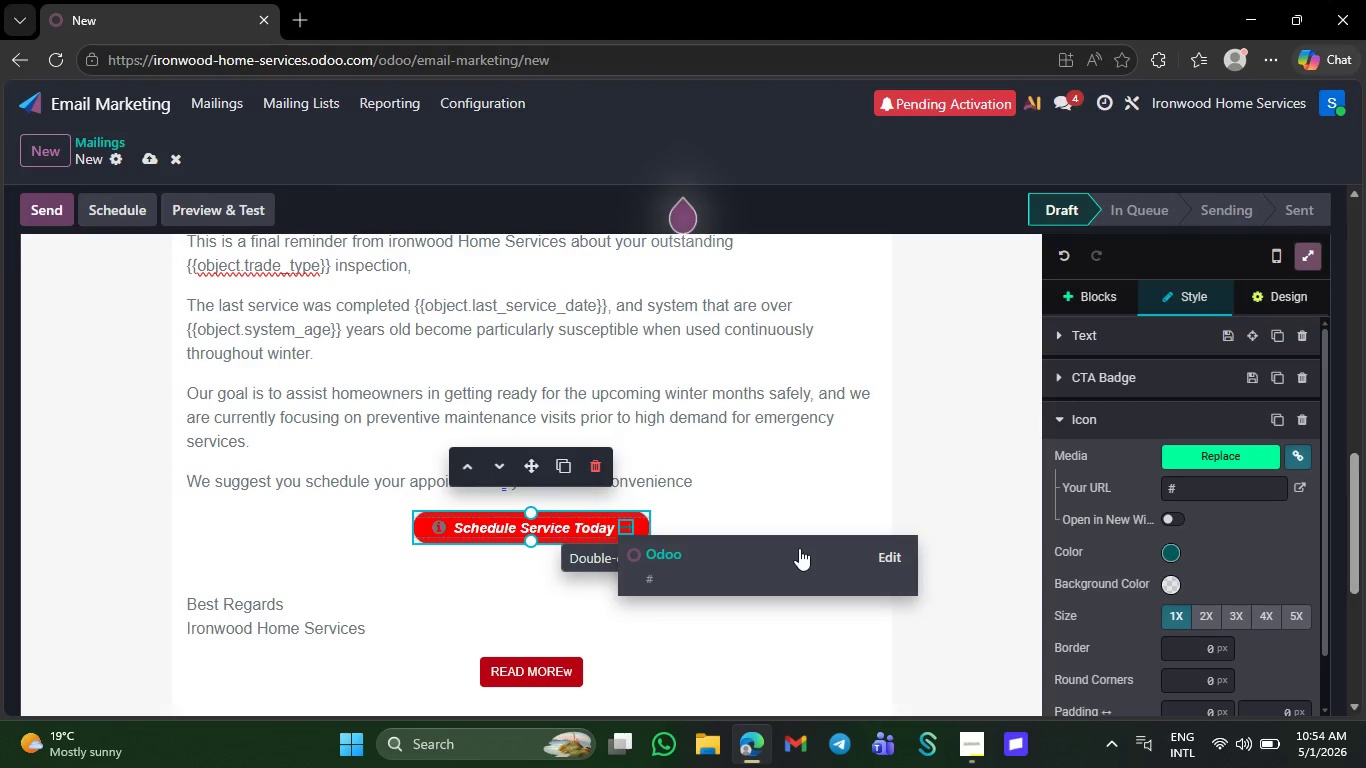 
mouse_move([857, 551])
 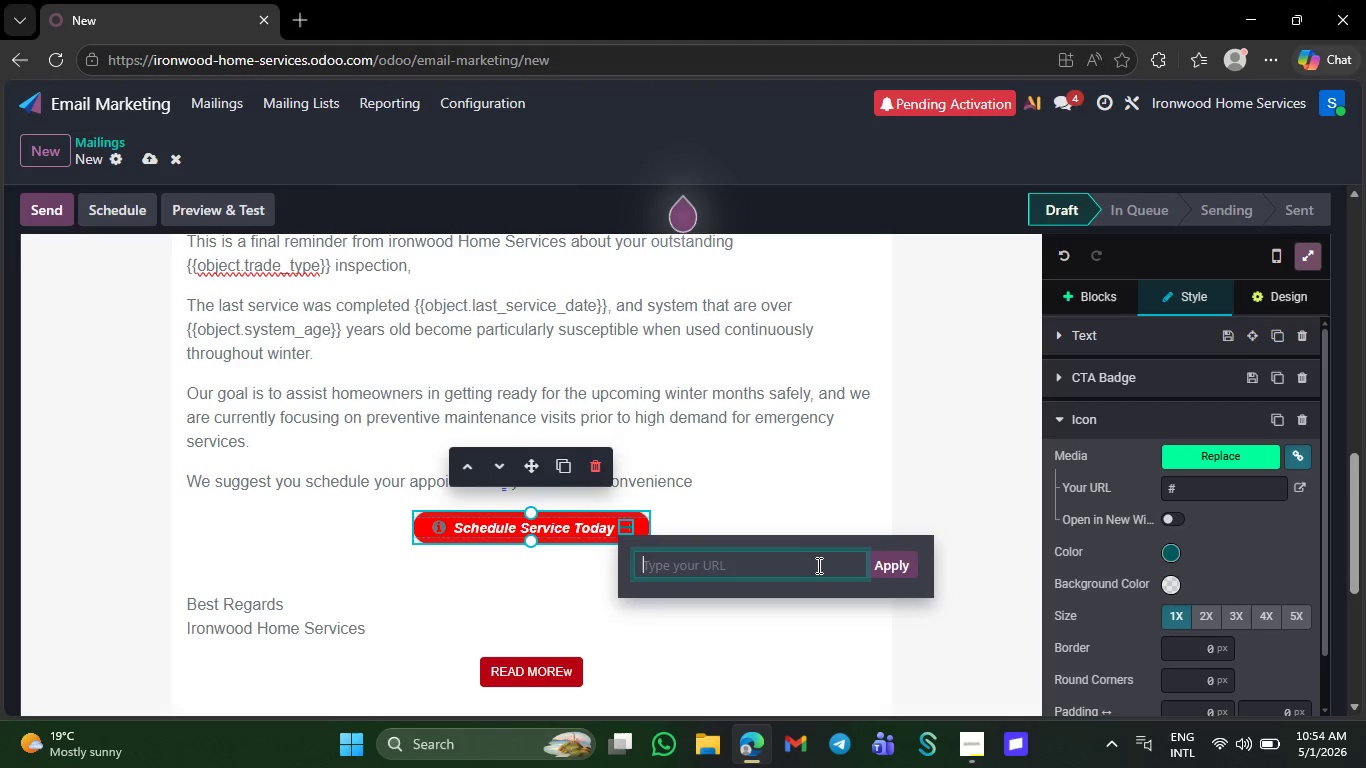 
key(Backspace)
 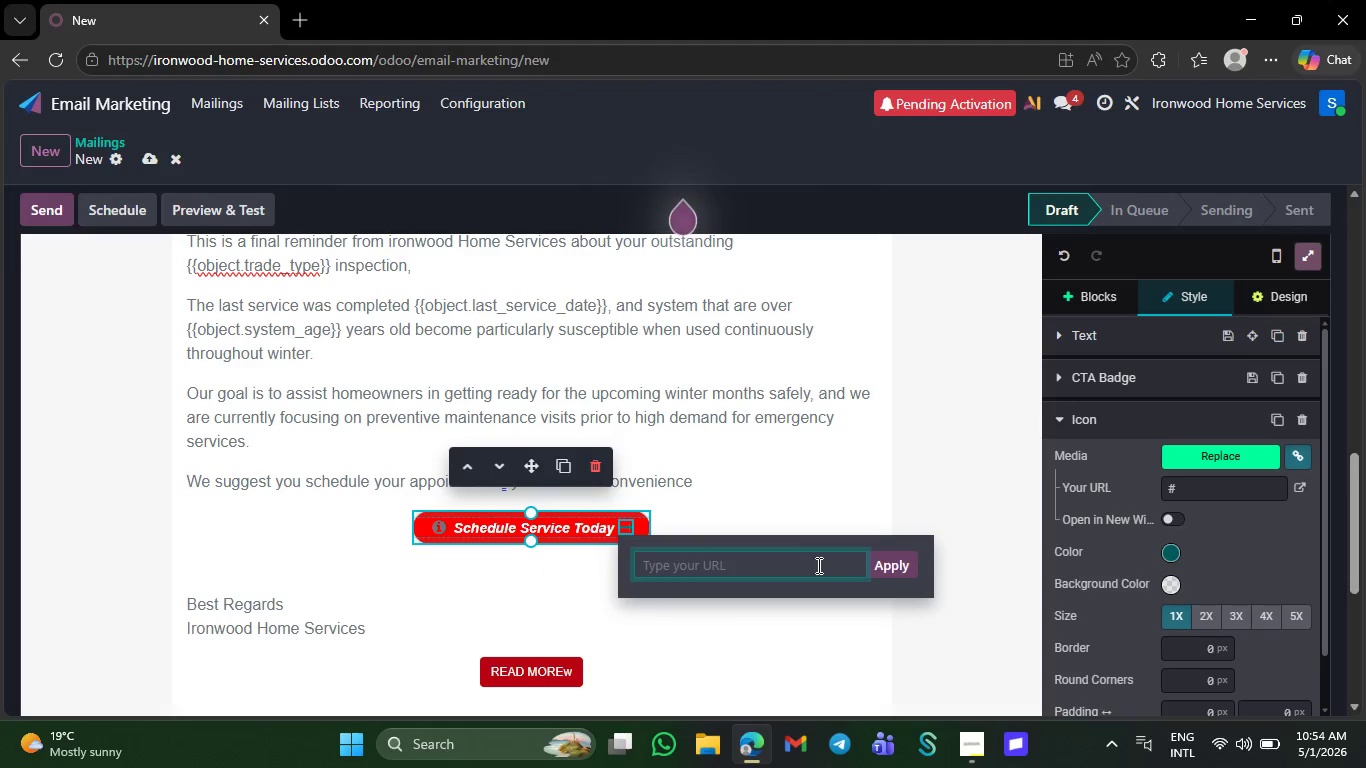 
key(H)
 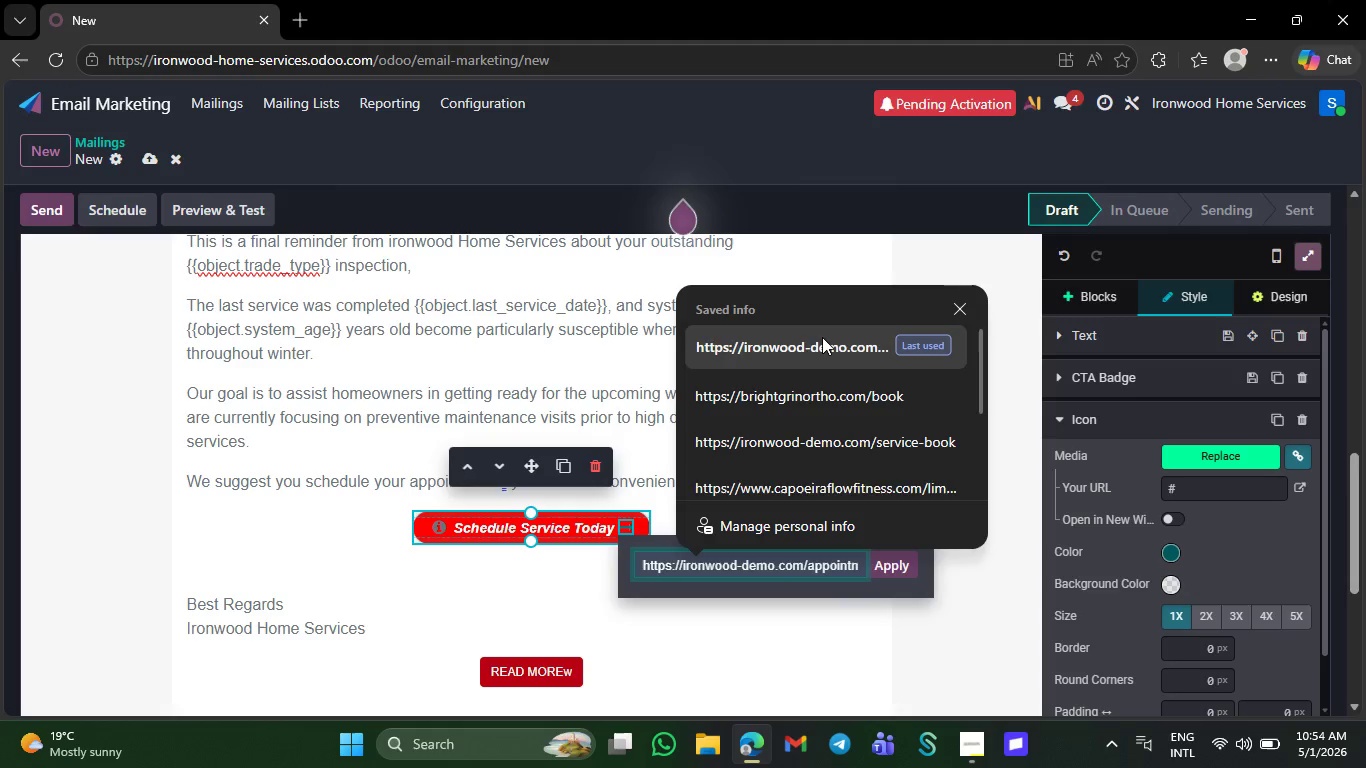 
left_click([822, 337])
 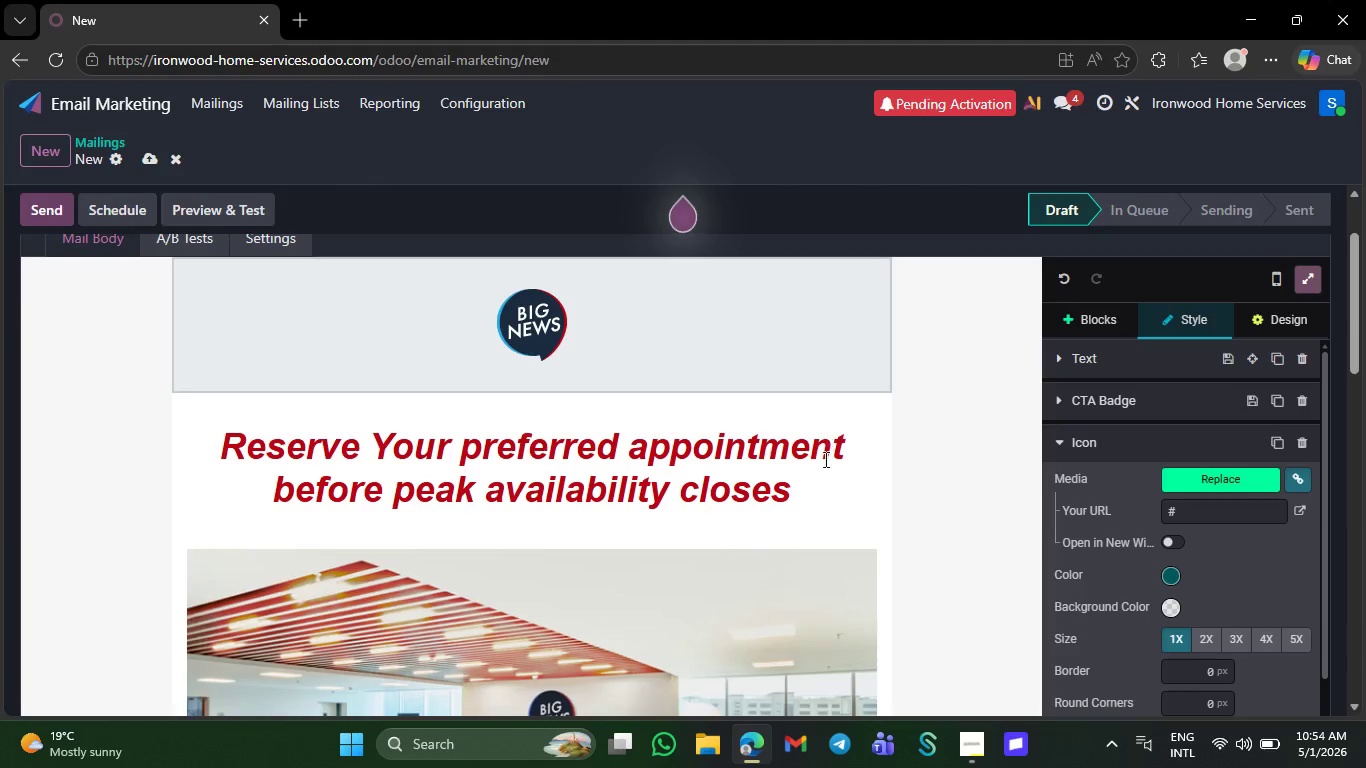 
scroll: coordinate [797, 633], scroll_direction: down, amount: 30.0
 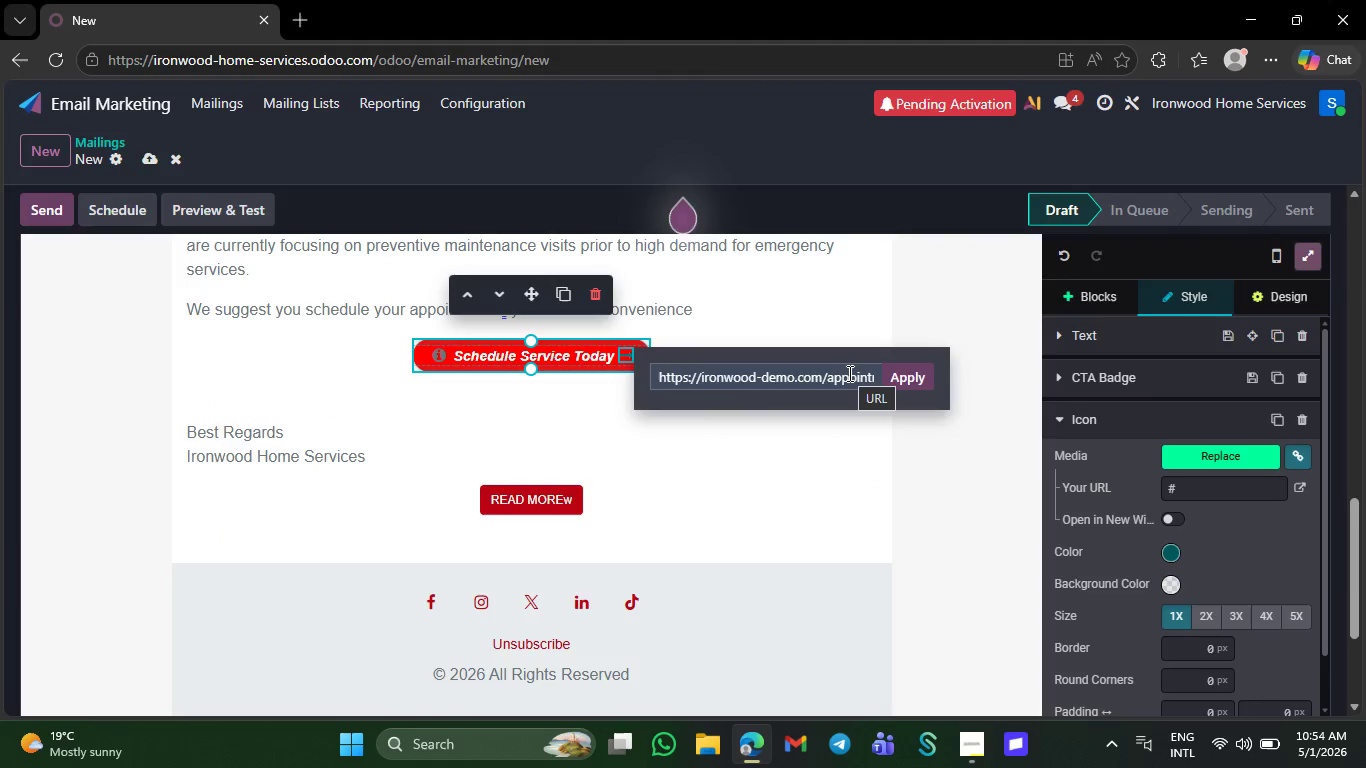 
left_click([848, 373])
 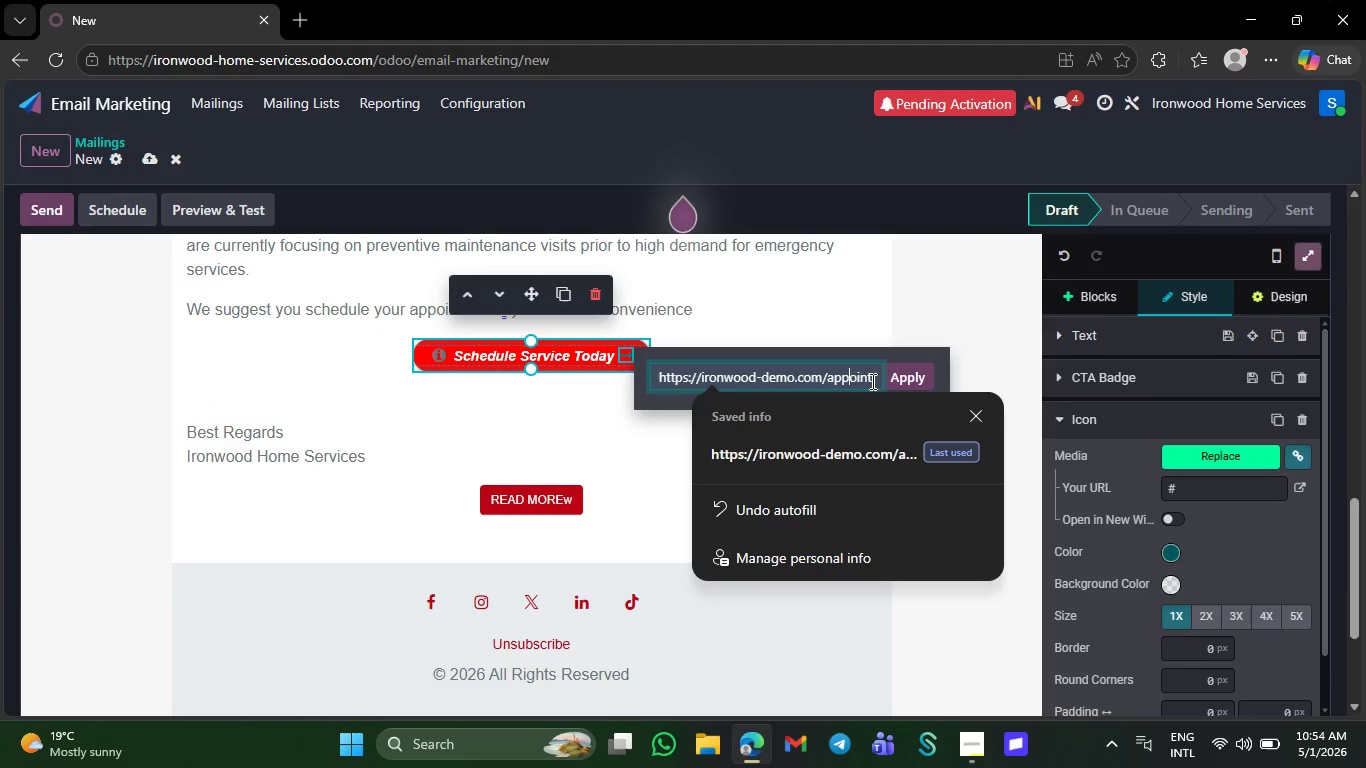 
left_click([873, 376])
 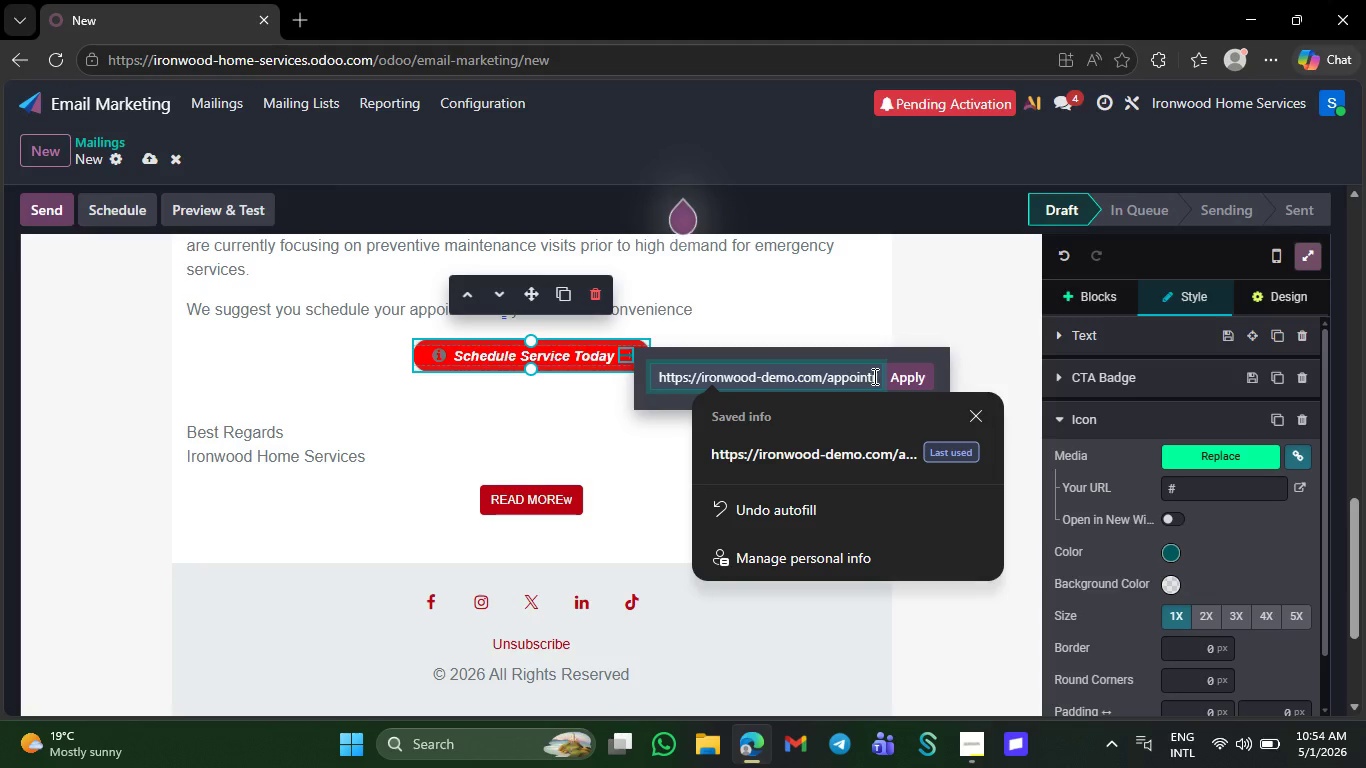 
hold_key(key=ArrowRight, duration=1.3)
 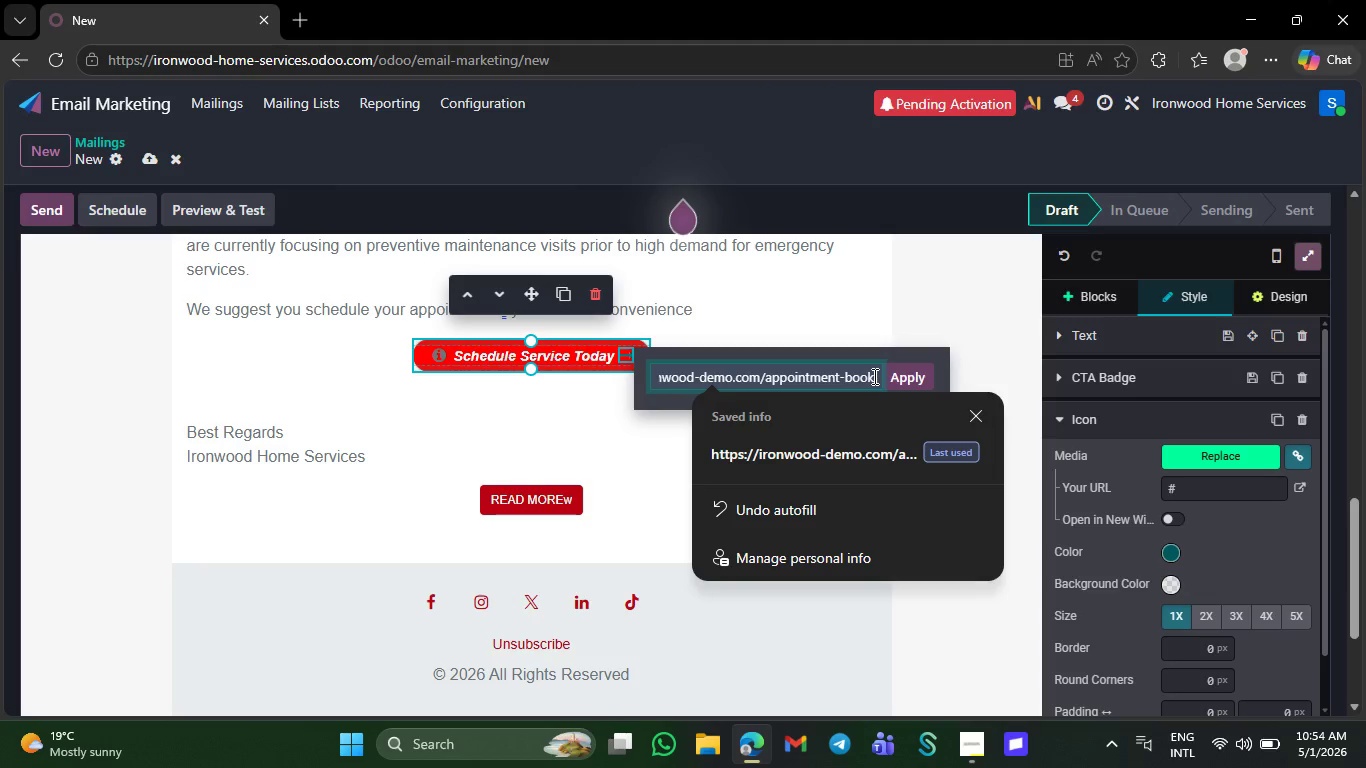 
key(Backspace)
key(Backspace)
key(Backspace)
key(Backspace)
key(Backspace)
key(Backspace)
key(Backspace)
key(Backspace)
key(Backspace)
key(Backspace)
key(Backspace)
key(Backspace)
key(Backspace)
key(Backspace)
key(Backspace)
type(Service )
key(Backspace)
type(_)
 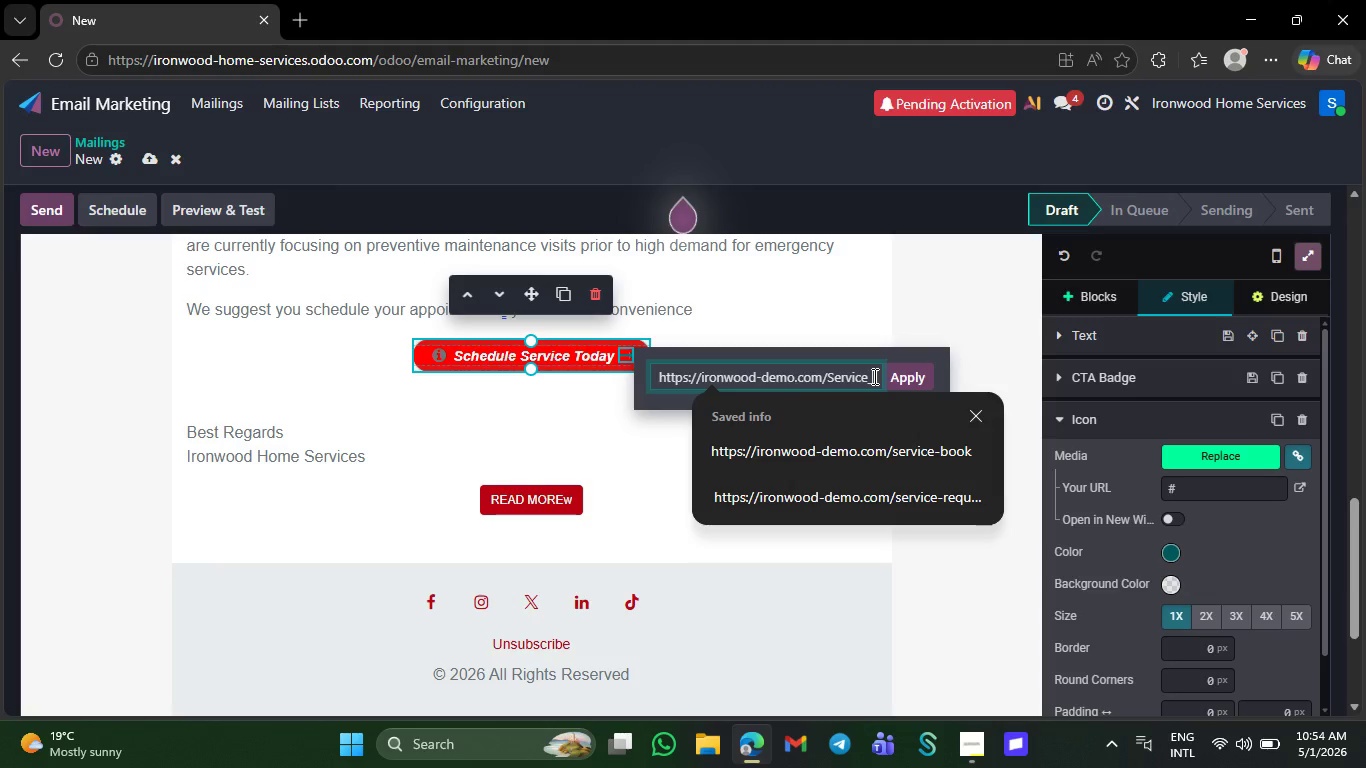 
key(Backspace)
 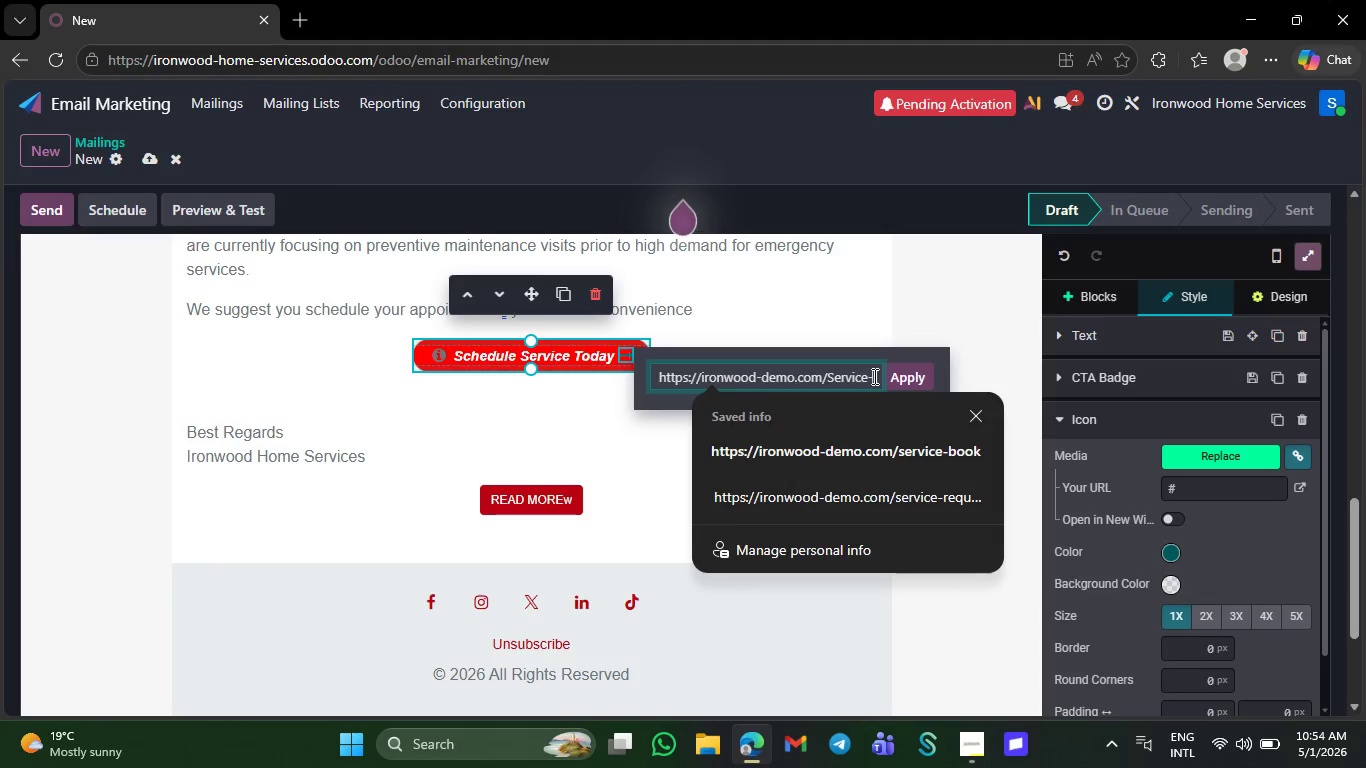 
key(Minus)
 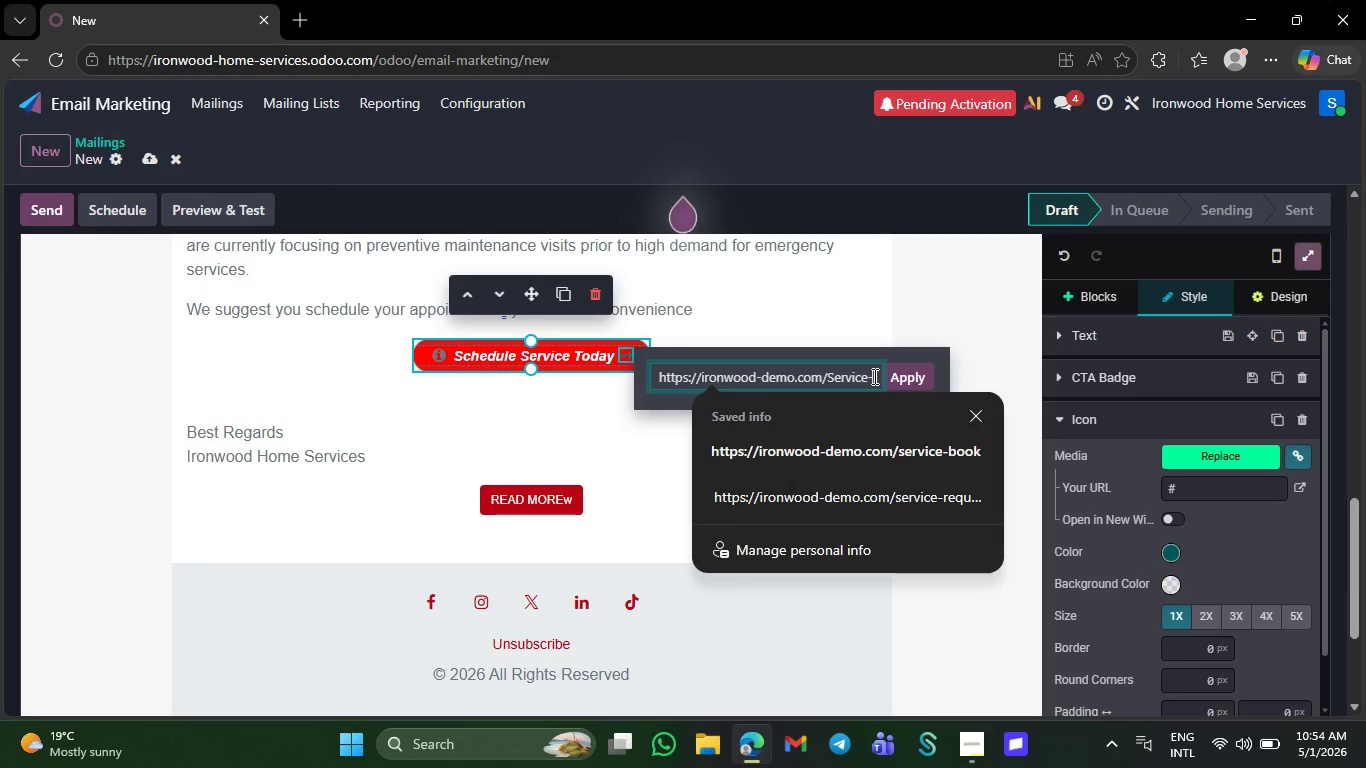 
type(schedule)
 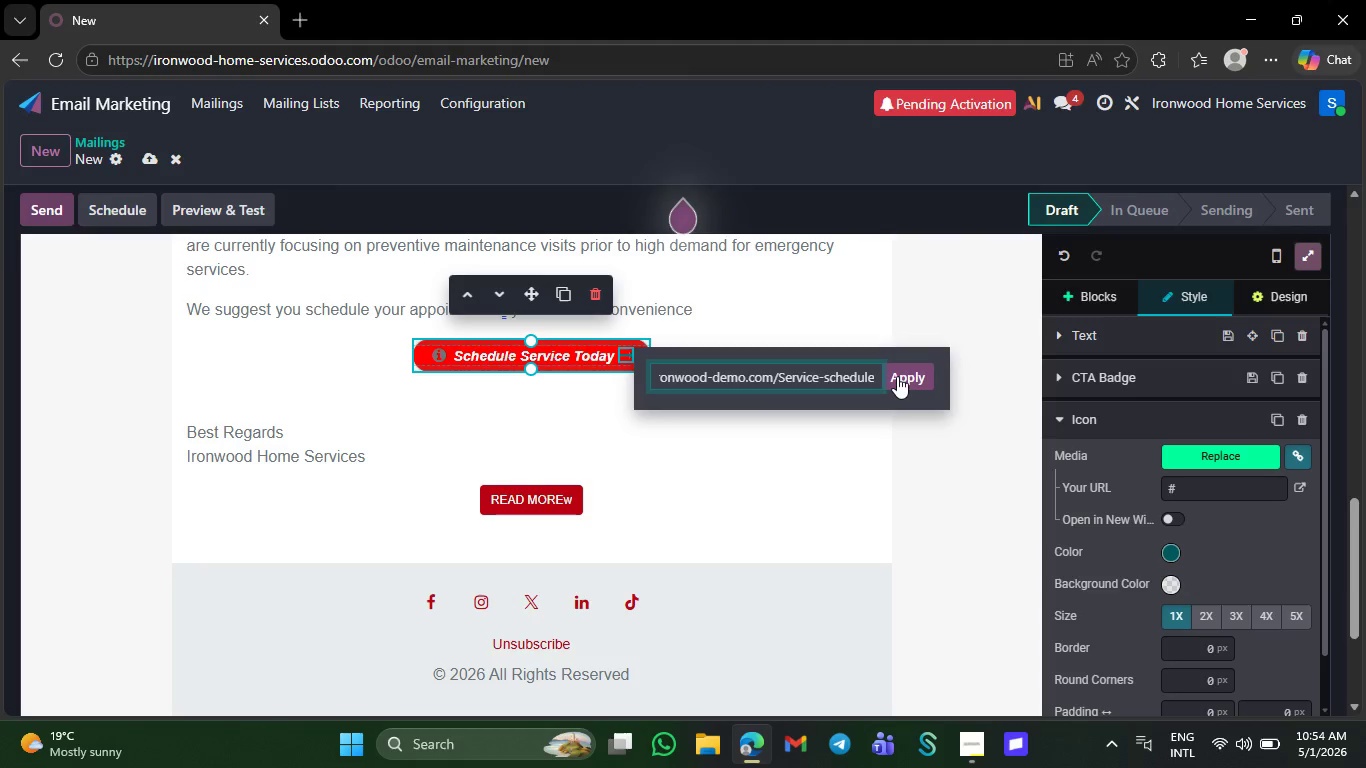 
left_click([898, 376])
 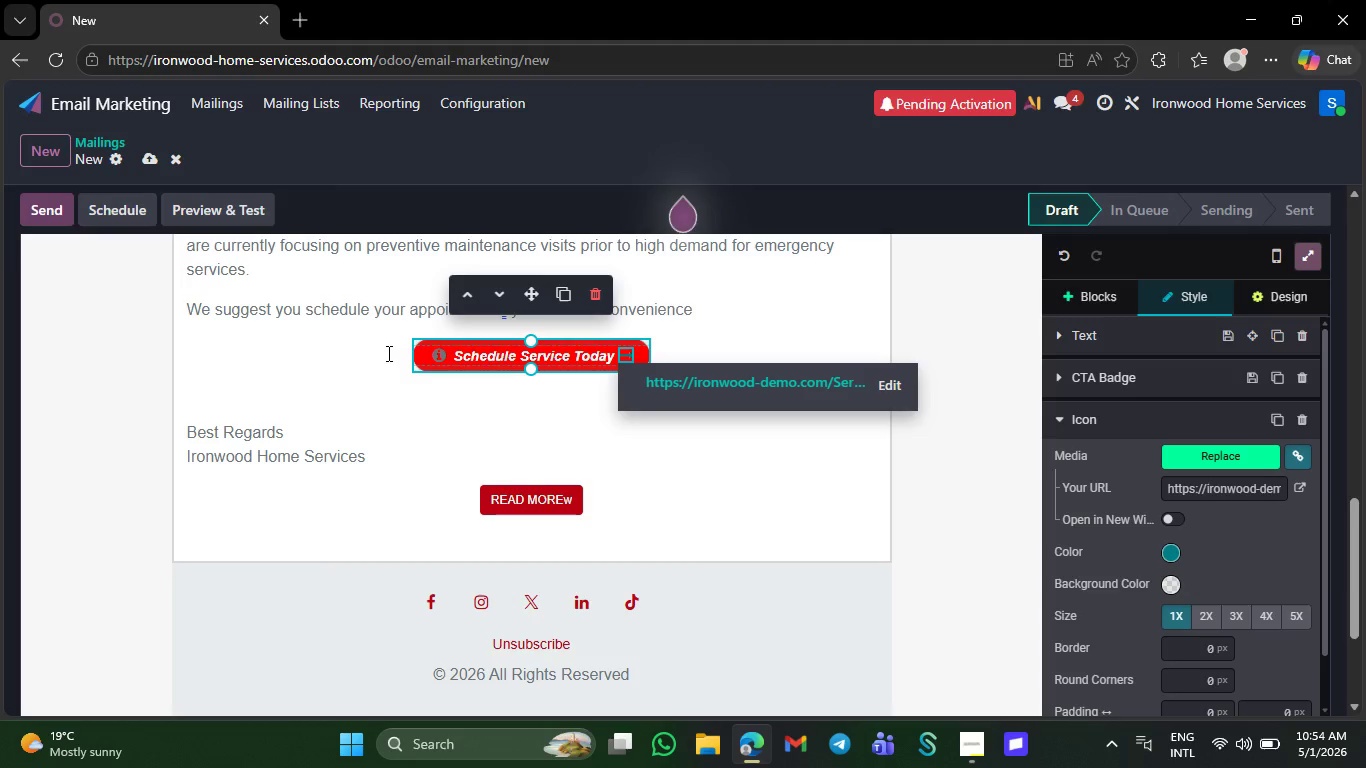 
left_click_drag(start_coordinate=[387, 353], to_coordinate=[516, 358])
 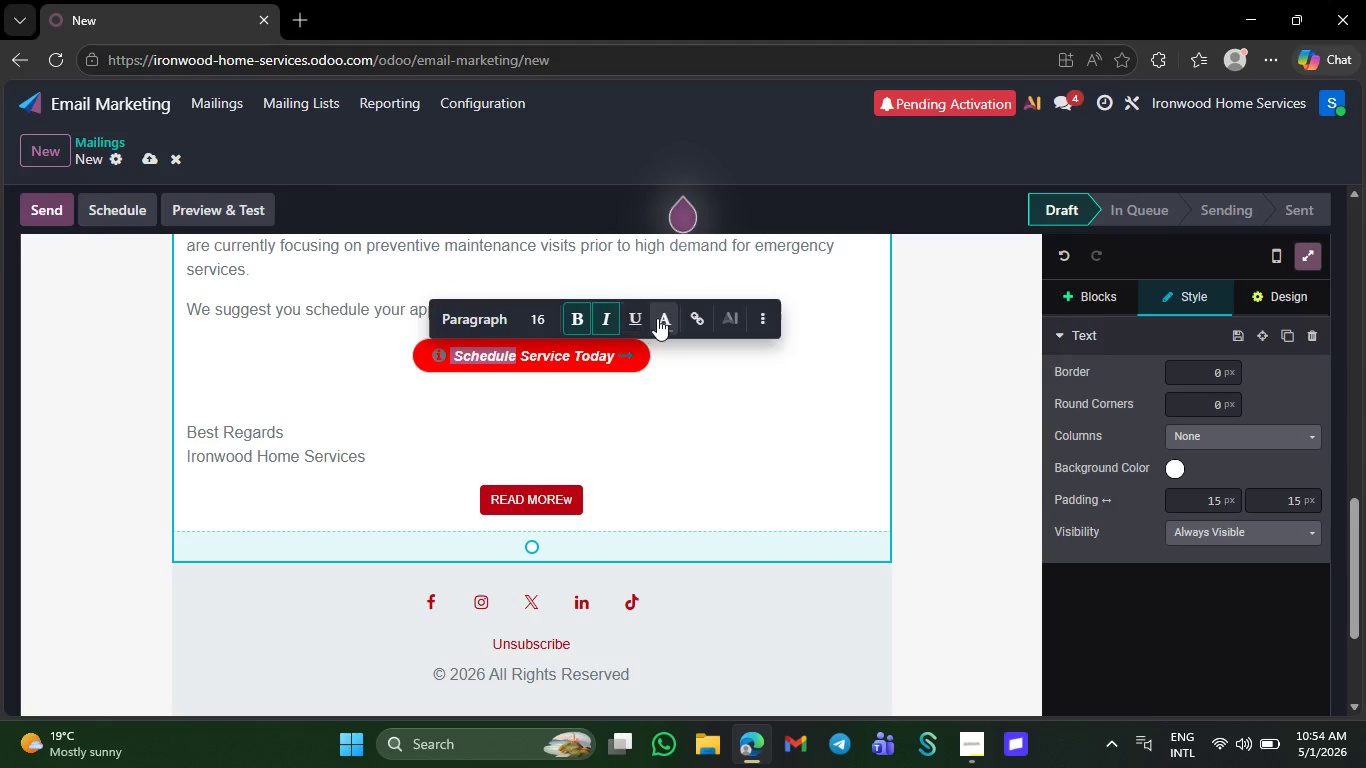 
left_click([661, 318])
 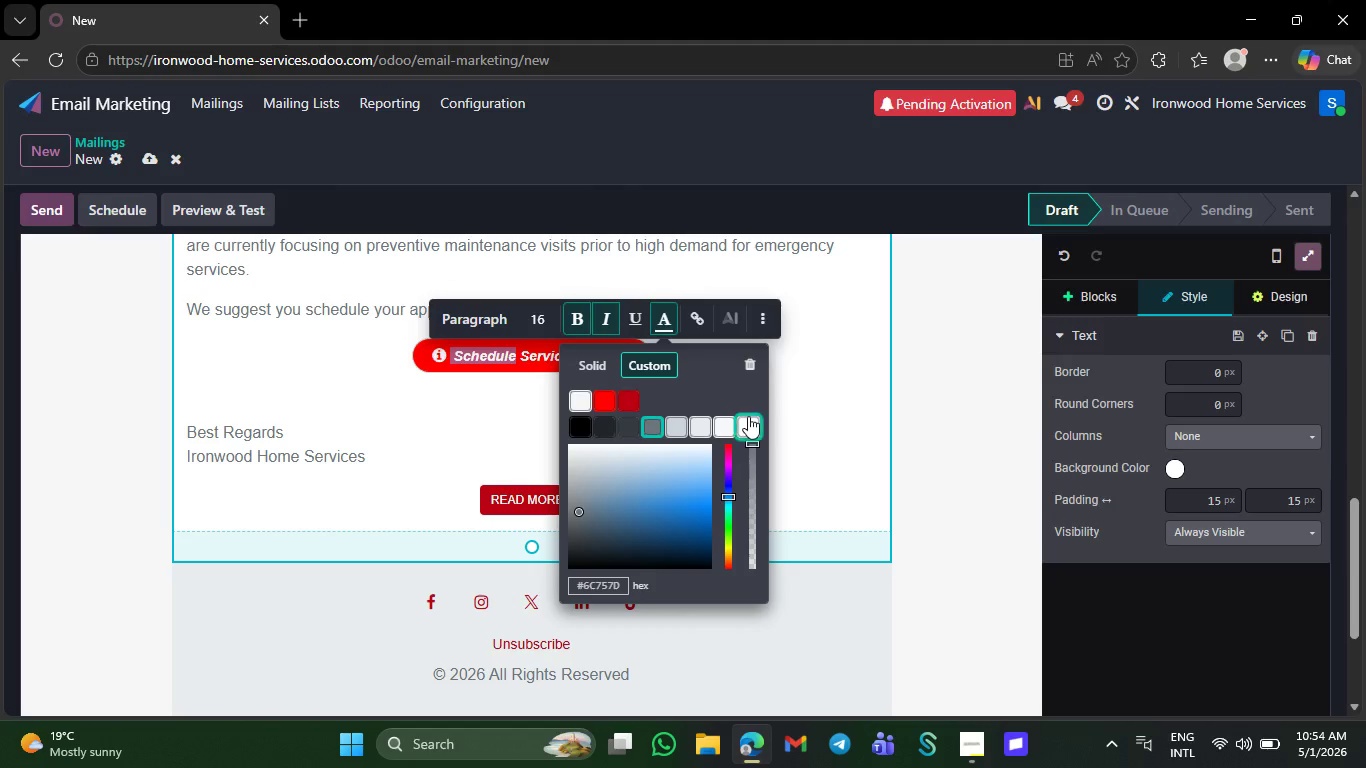 
left_click([748, 416])
 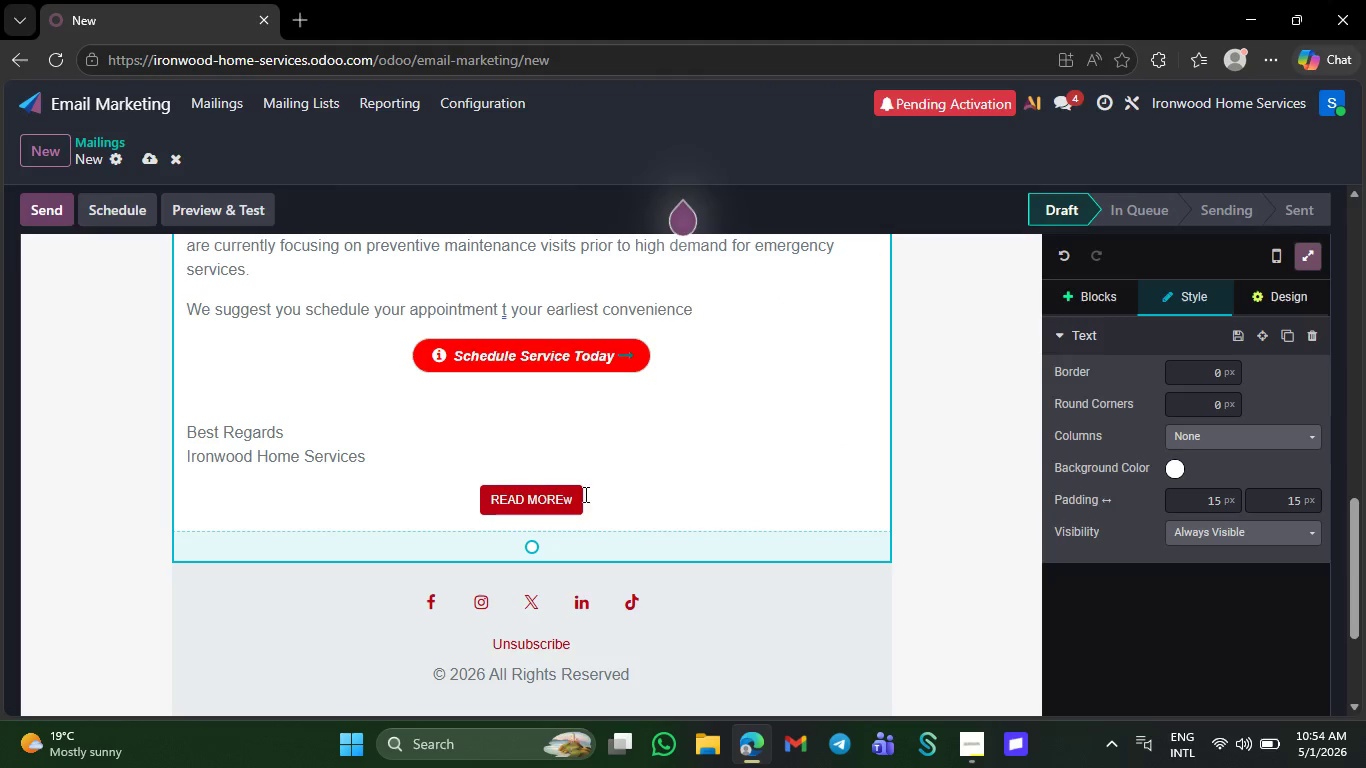 
left_click([599, 496])
 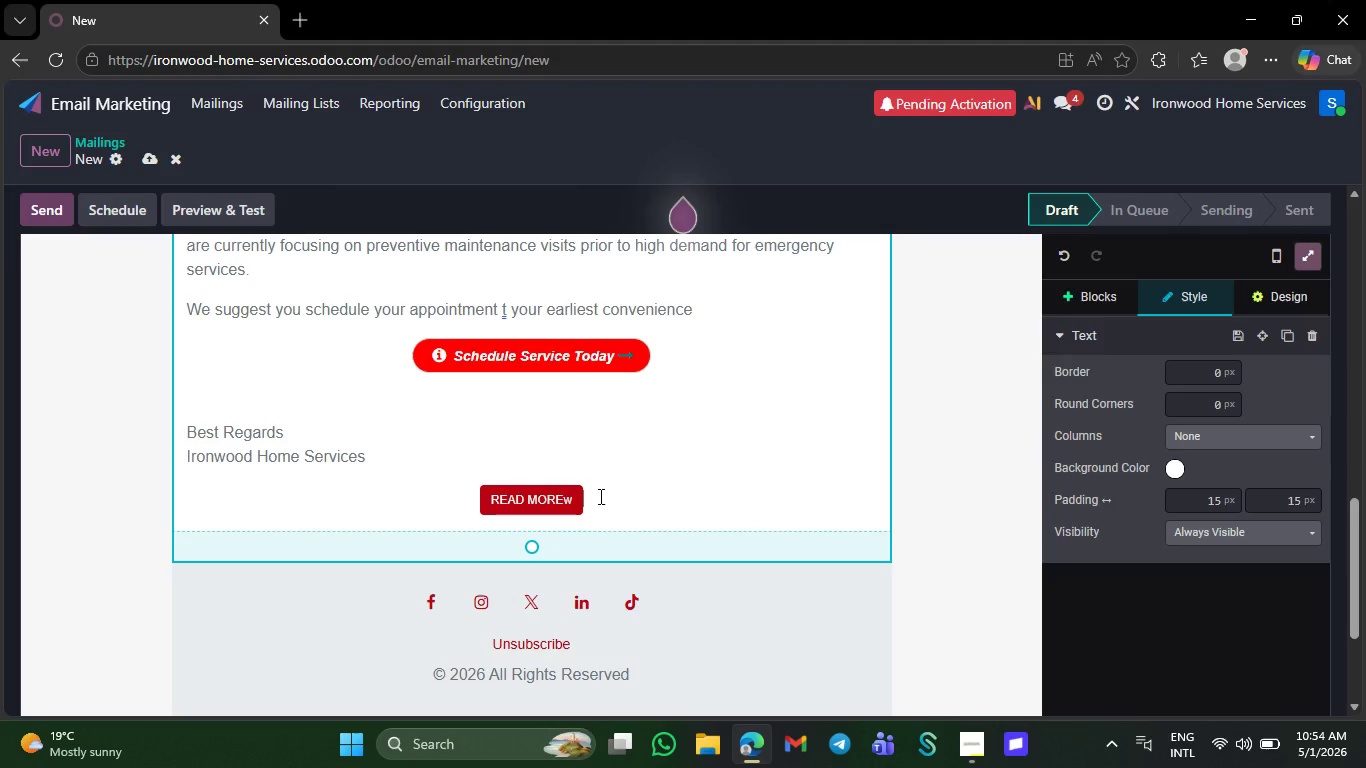 
key(Backspace)
 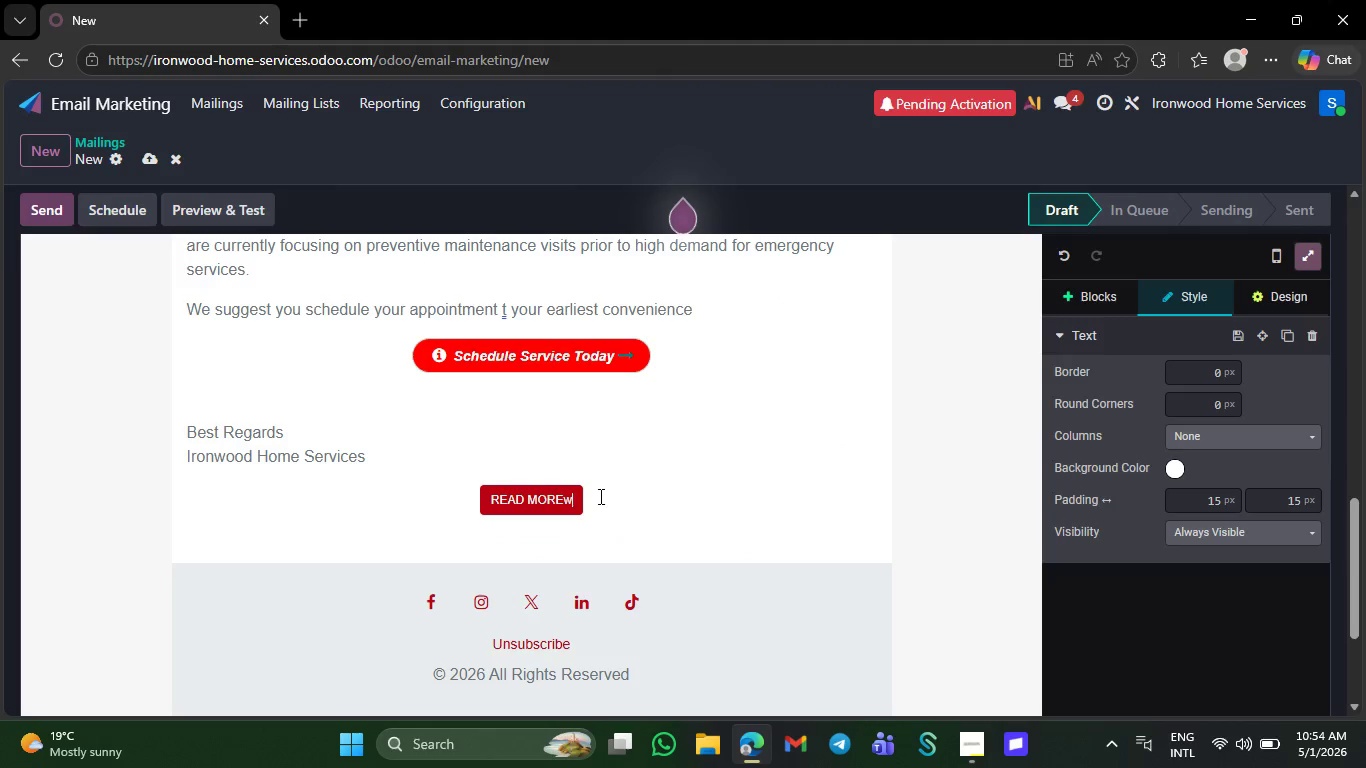 
key(Backspace)
 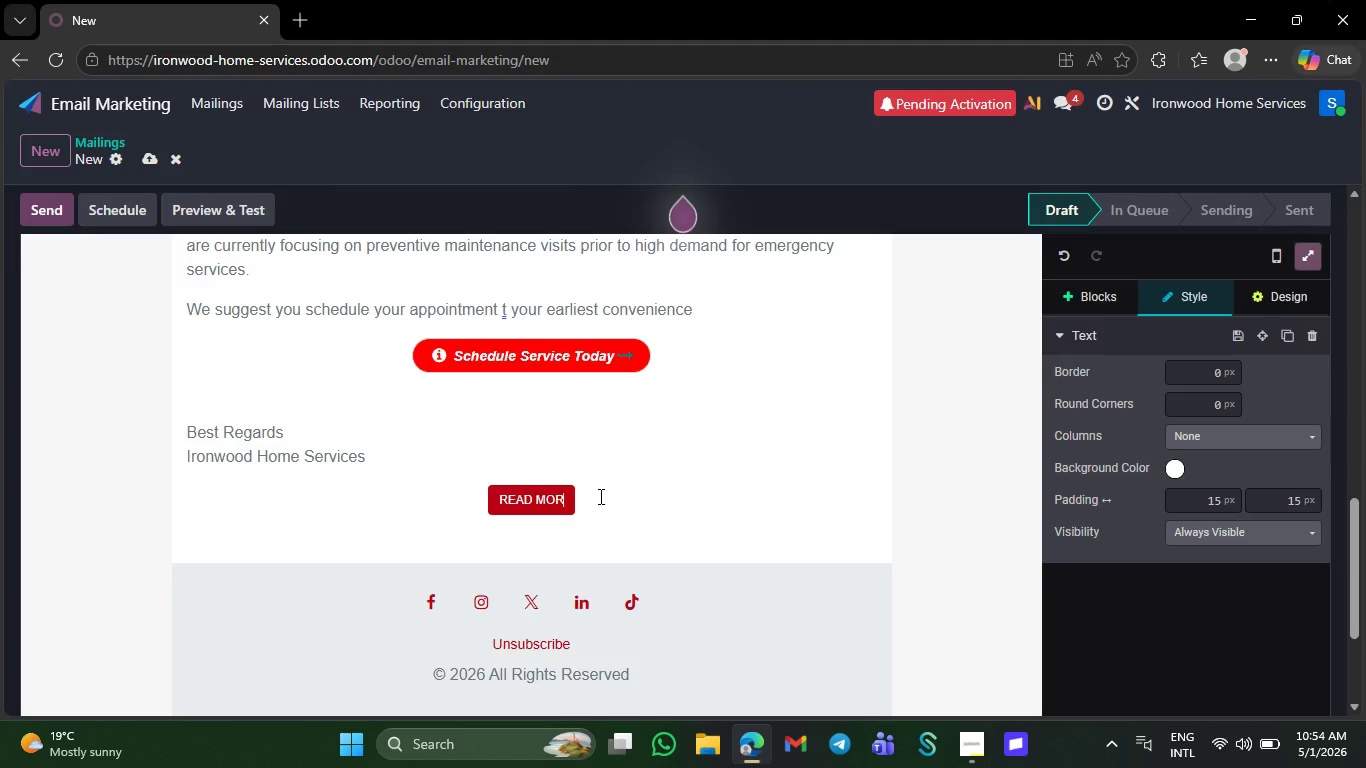 
key(Backspace)
 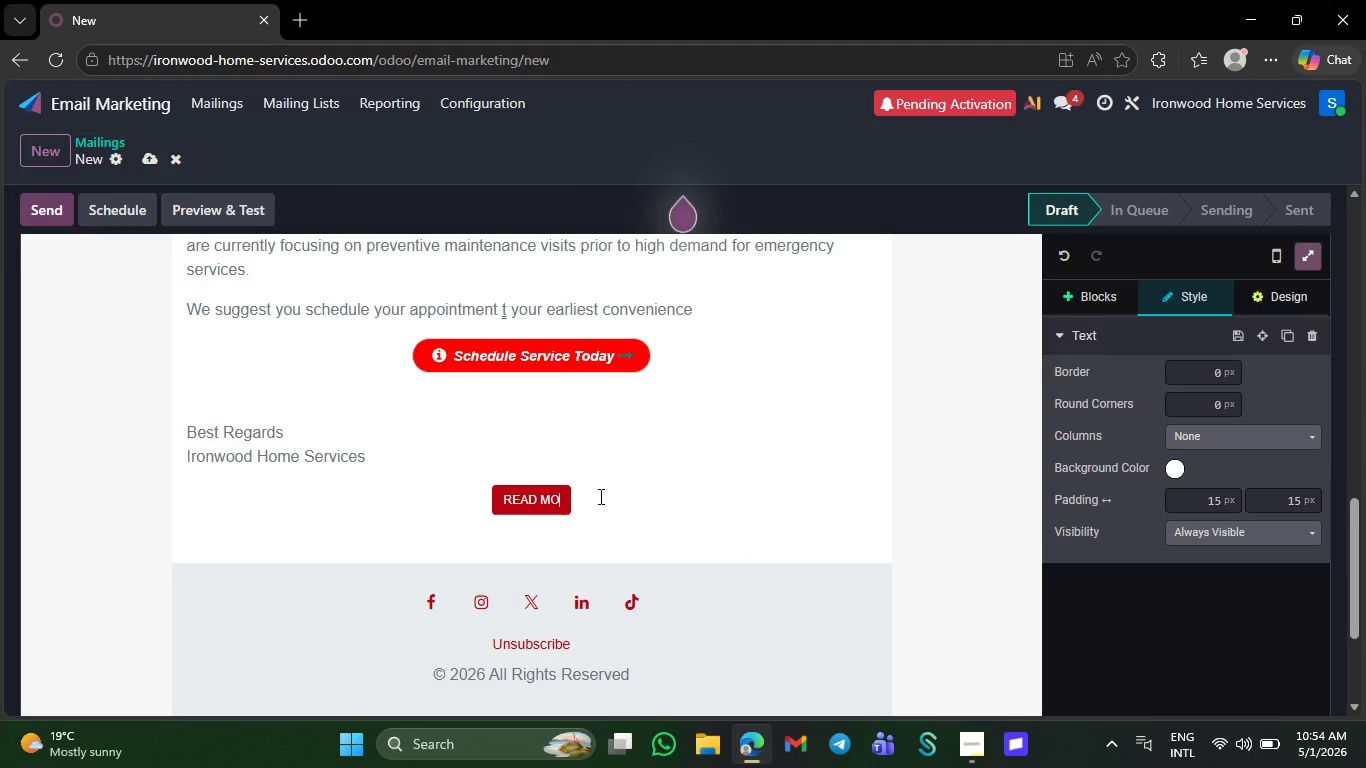 
key(Backspace)
 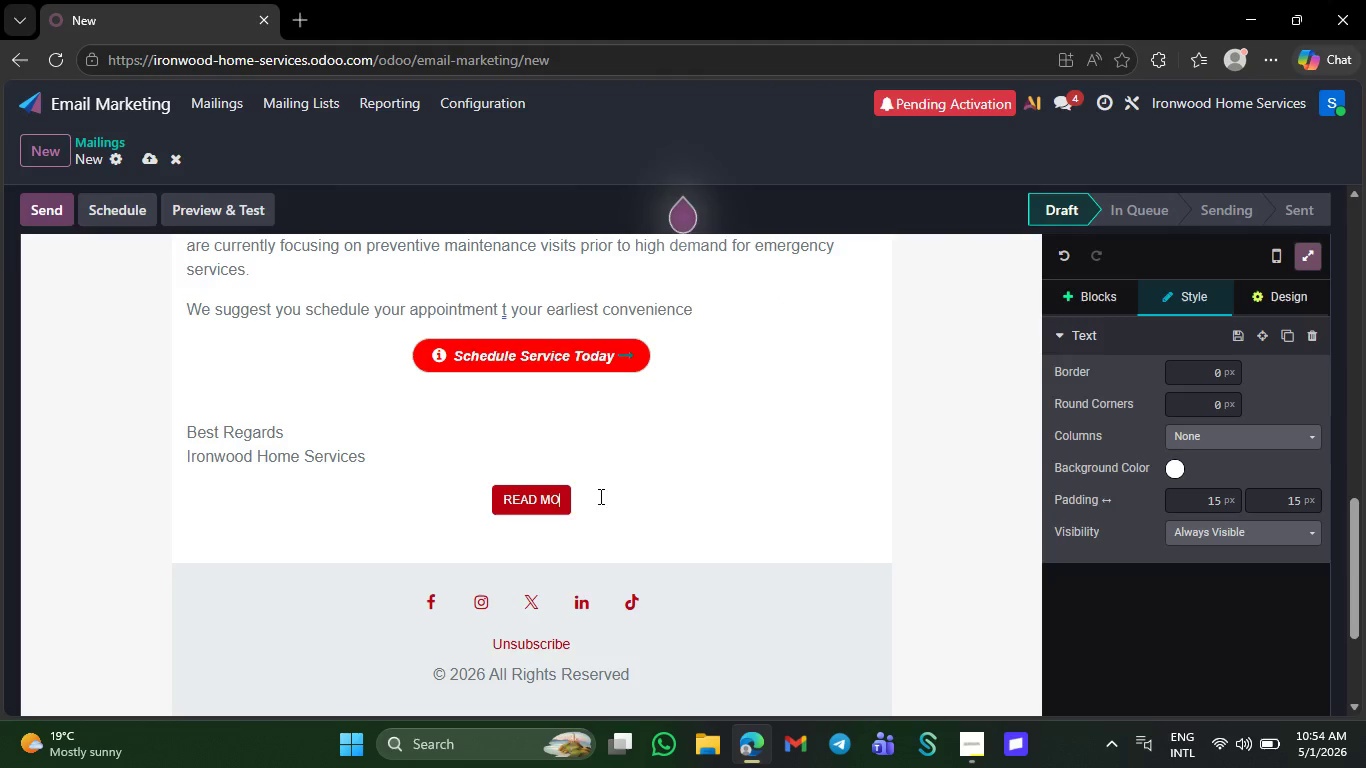 
key(Backspace)
 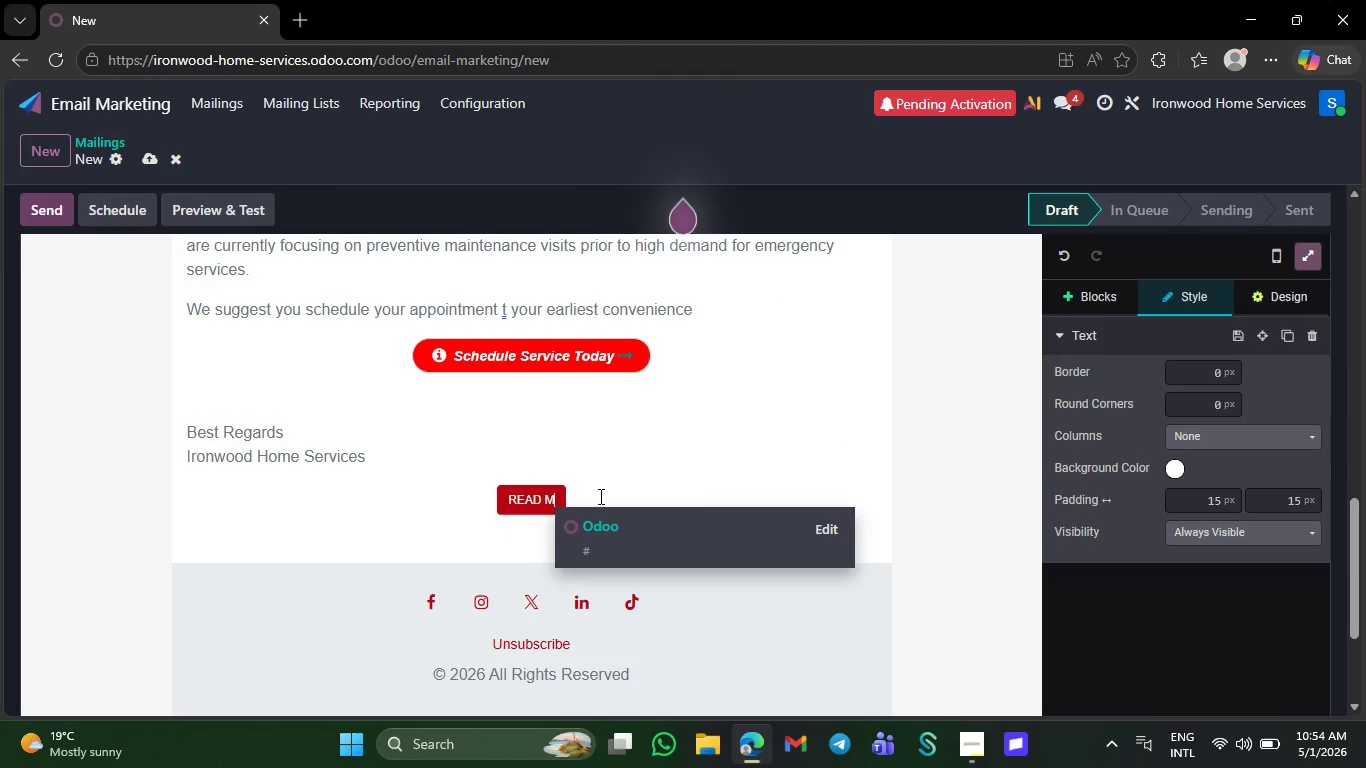 
key(Backspace)
 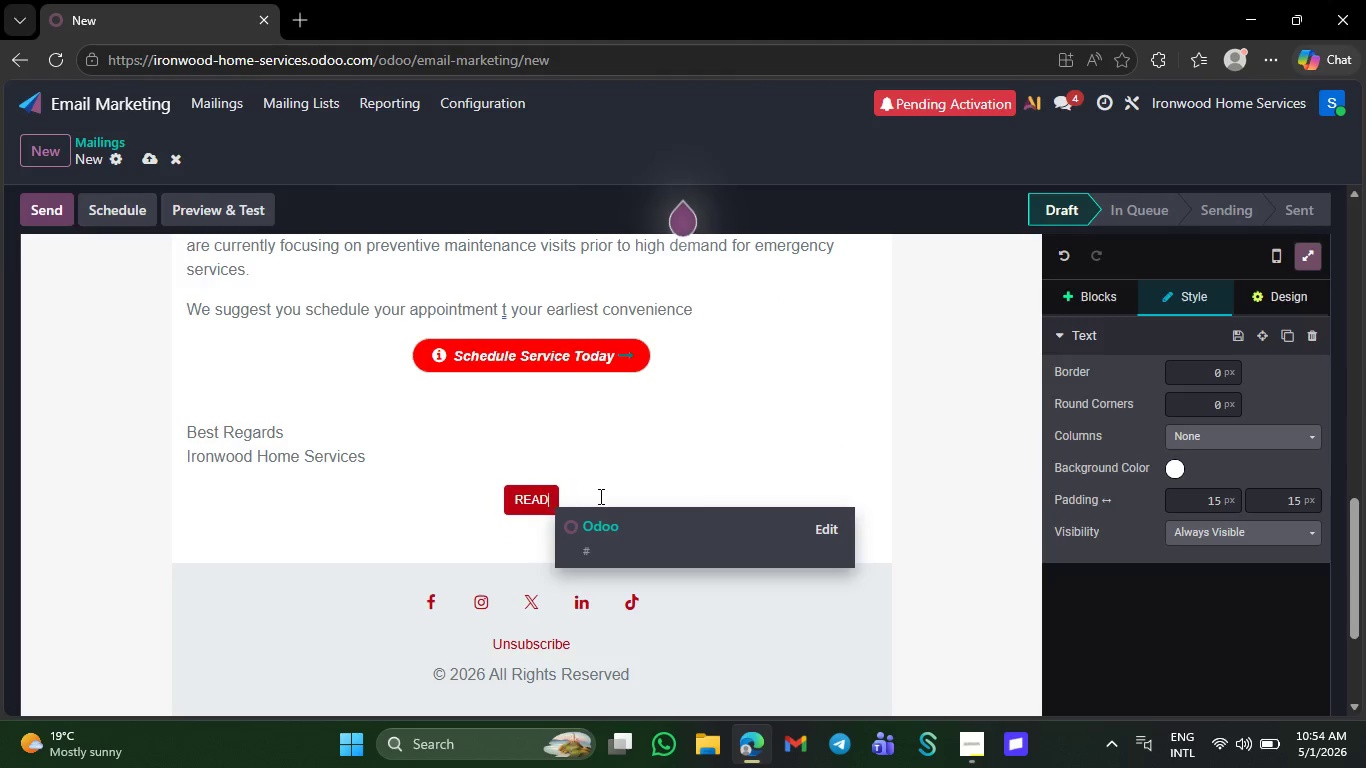 
key(Backspace)
 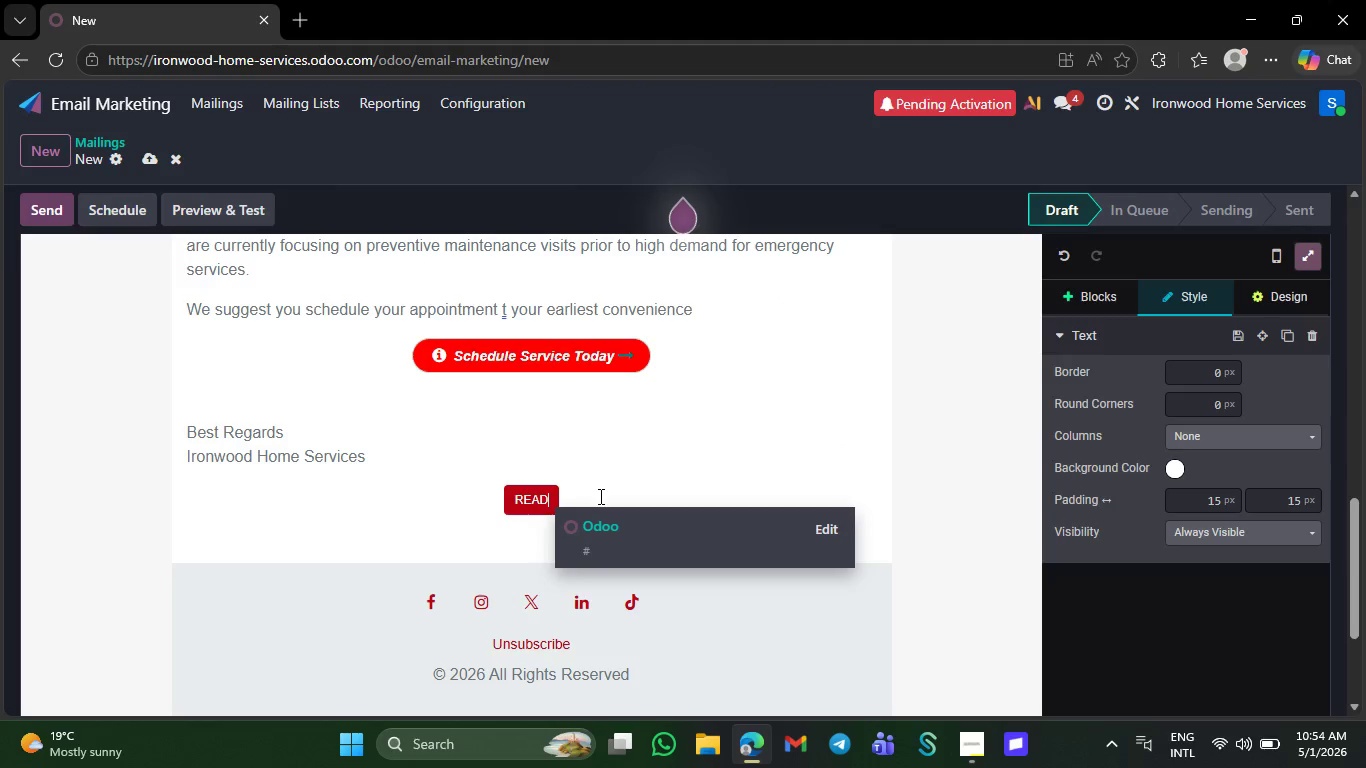 
key(Backspace)
 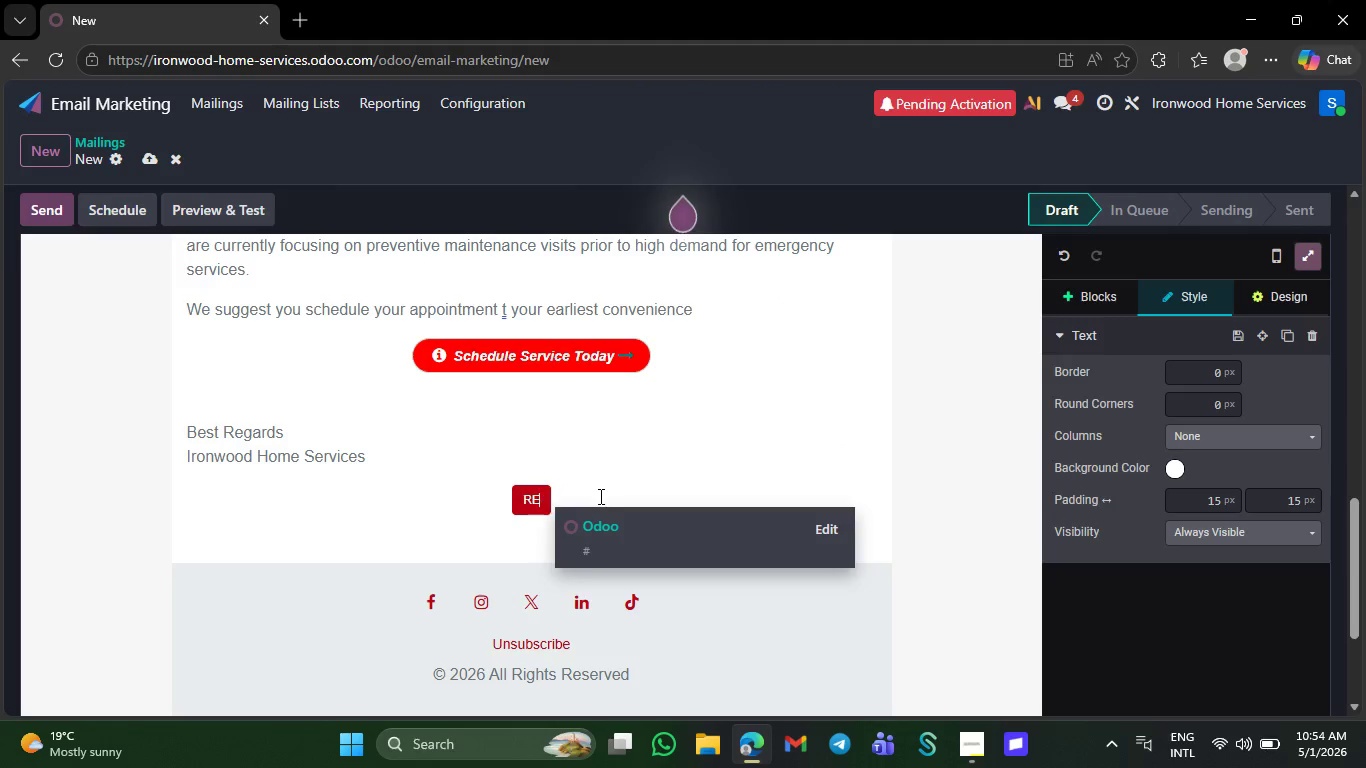 
key(Backspace)
 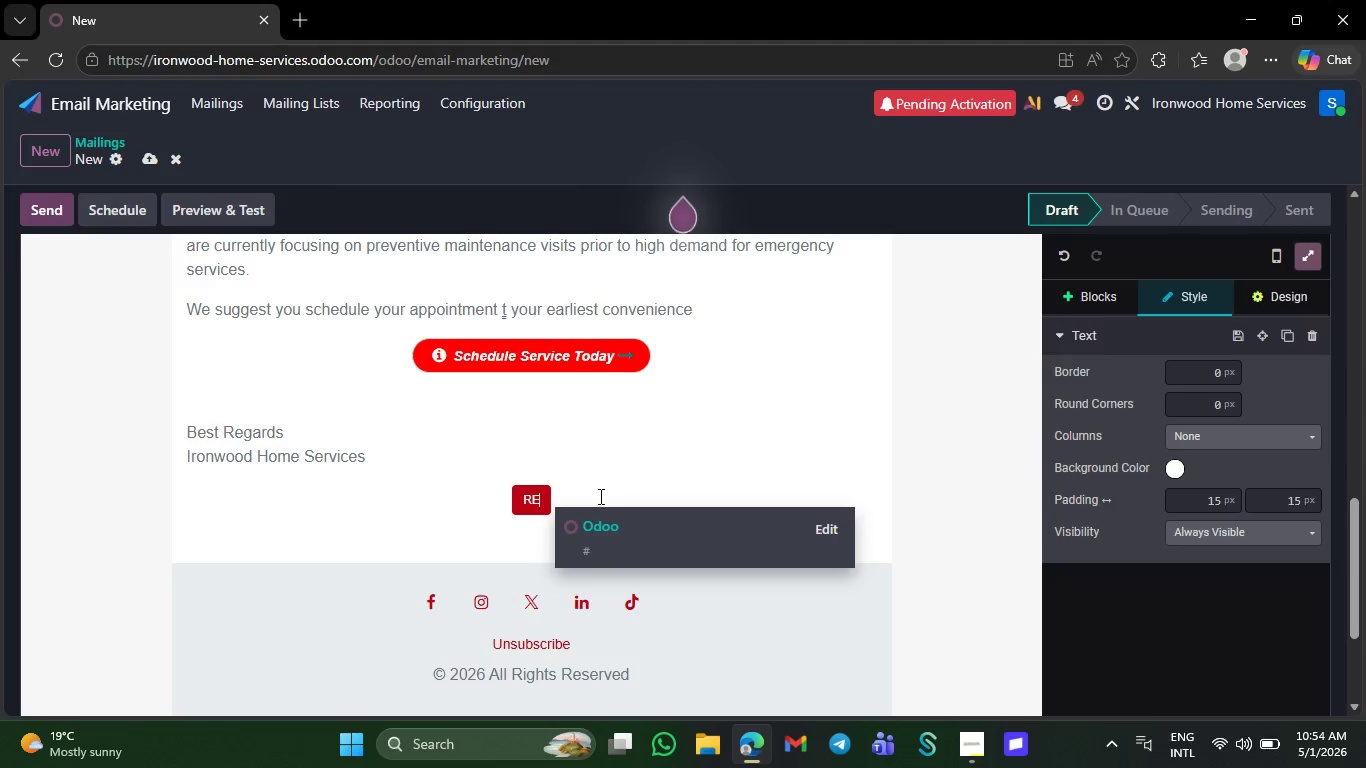 
key(Backspace)
 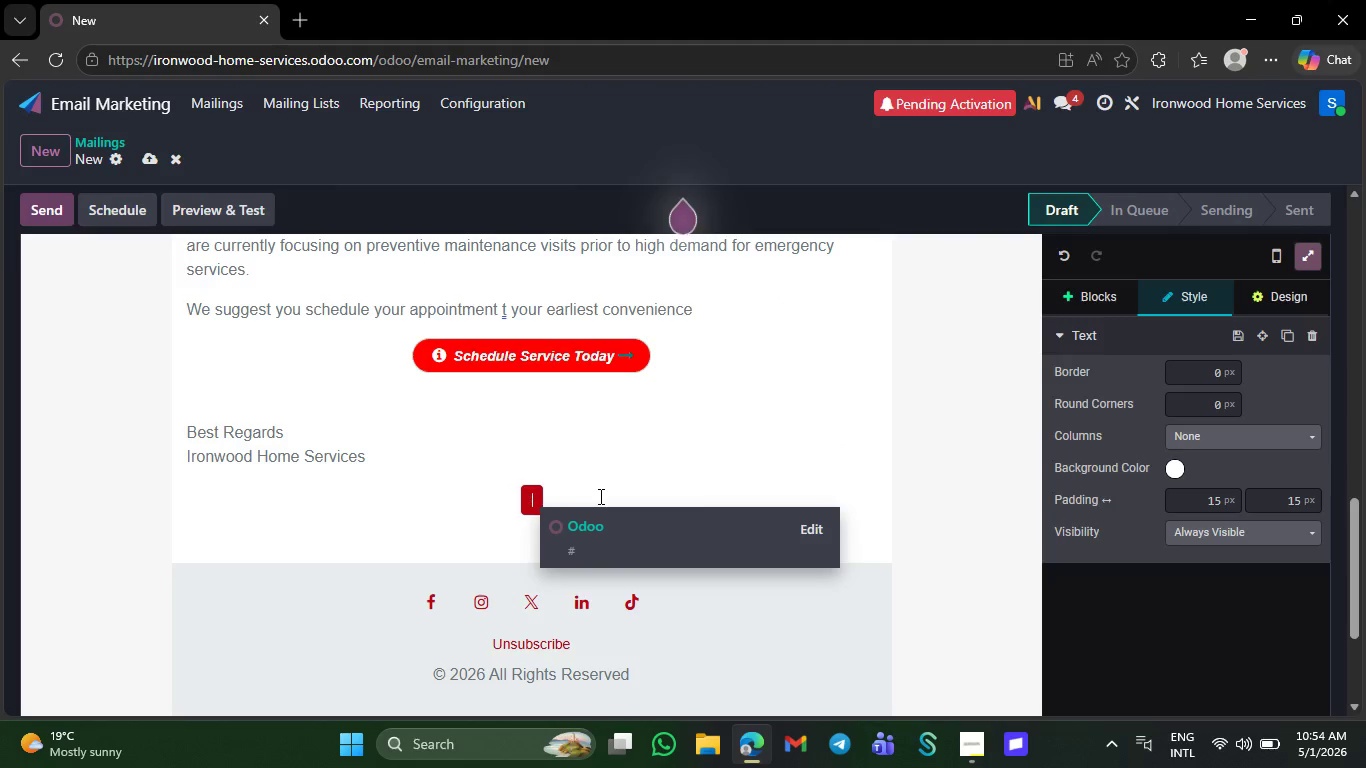 
key(Backspace)
 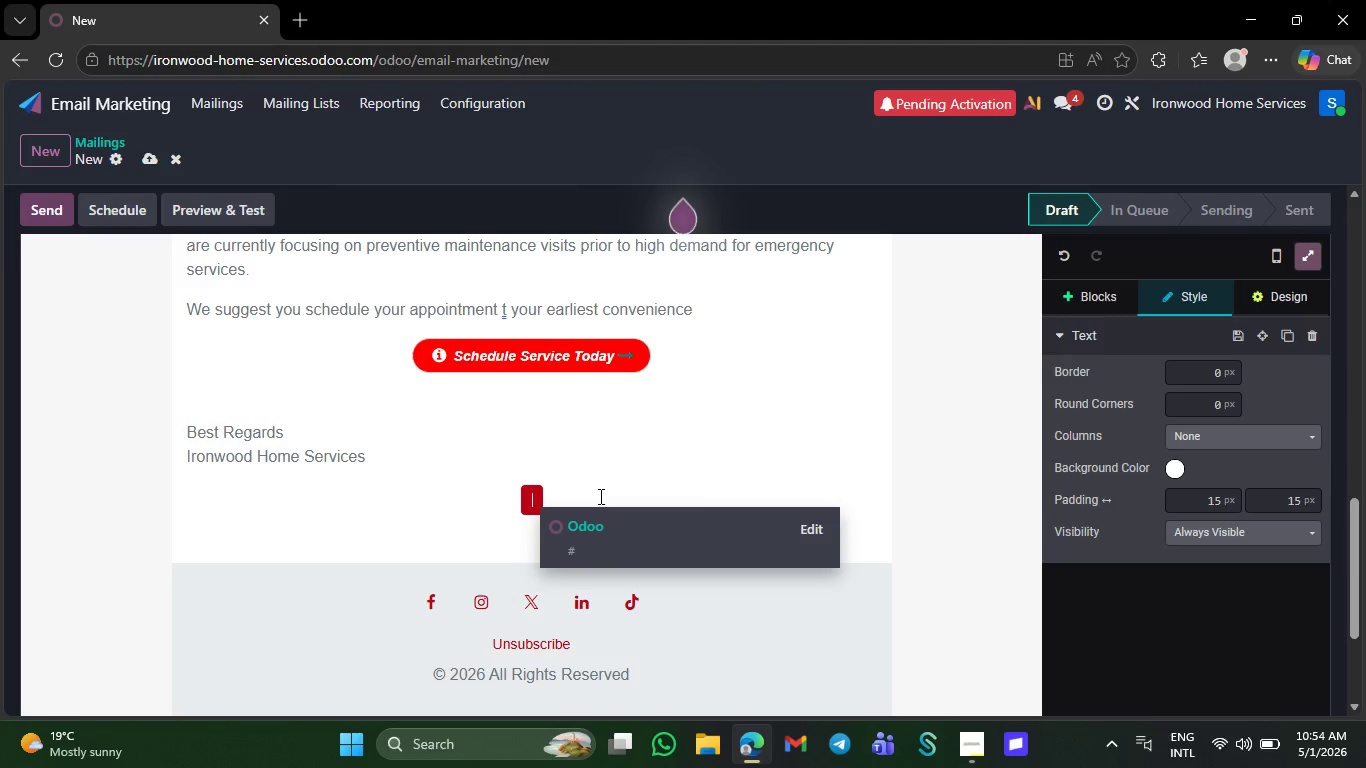 
key(Backspace)
 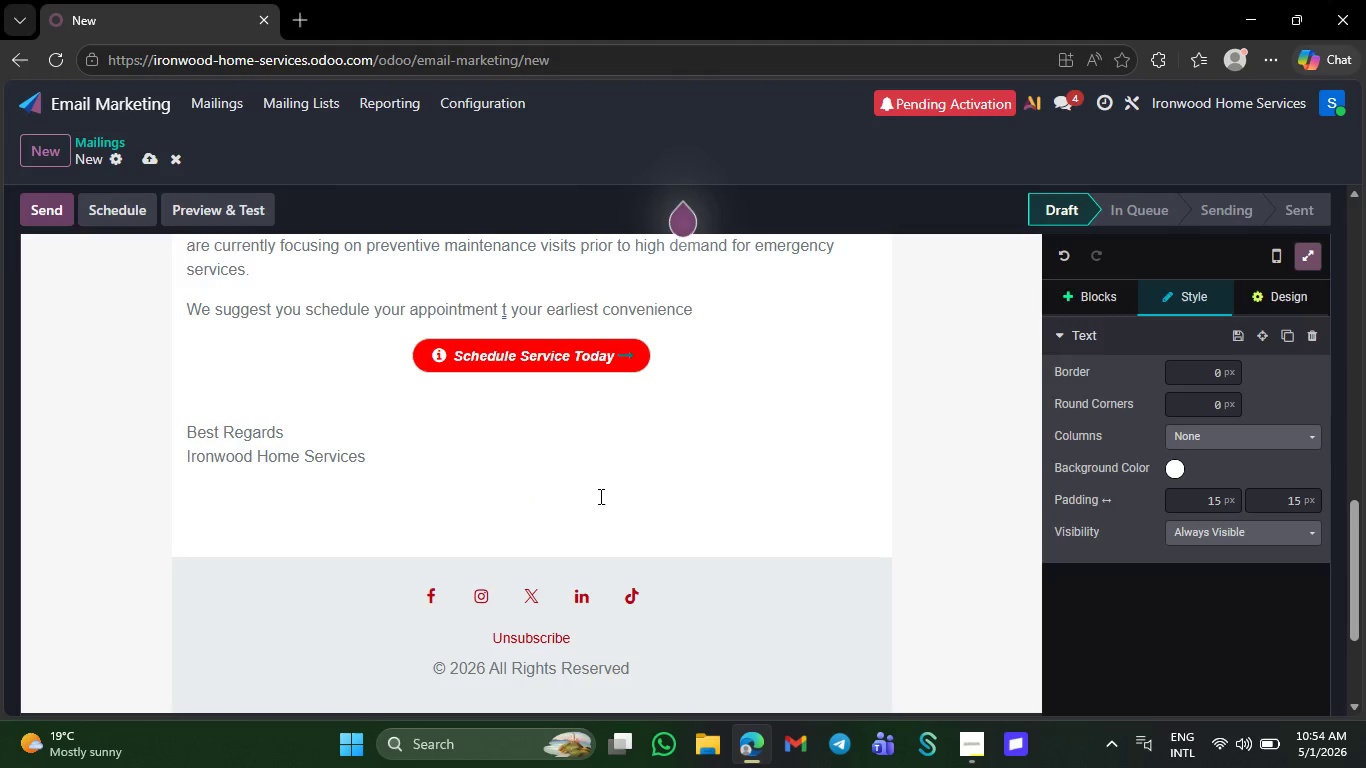 
key(Backspace)
 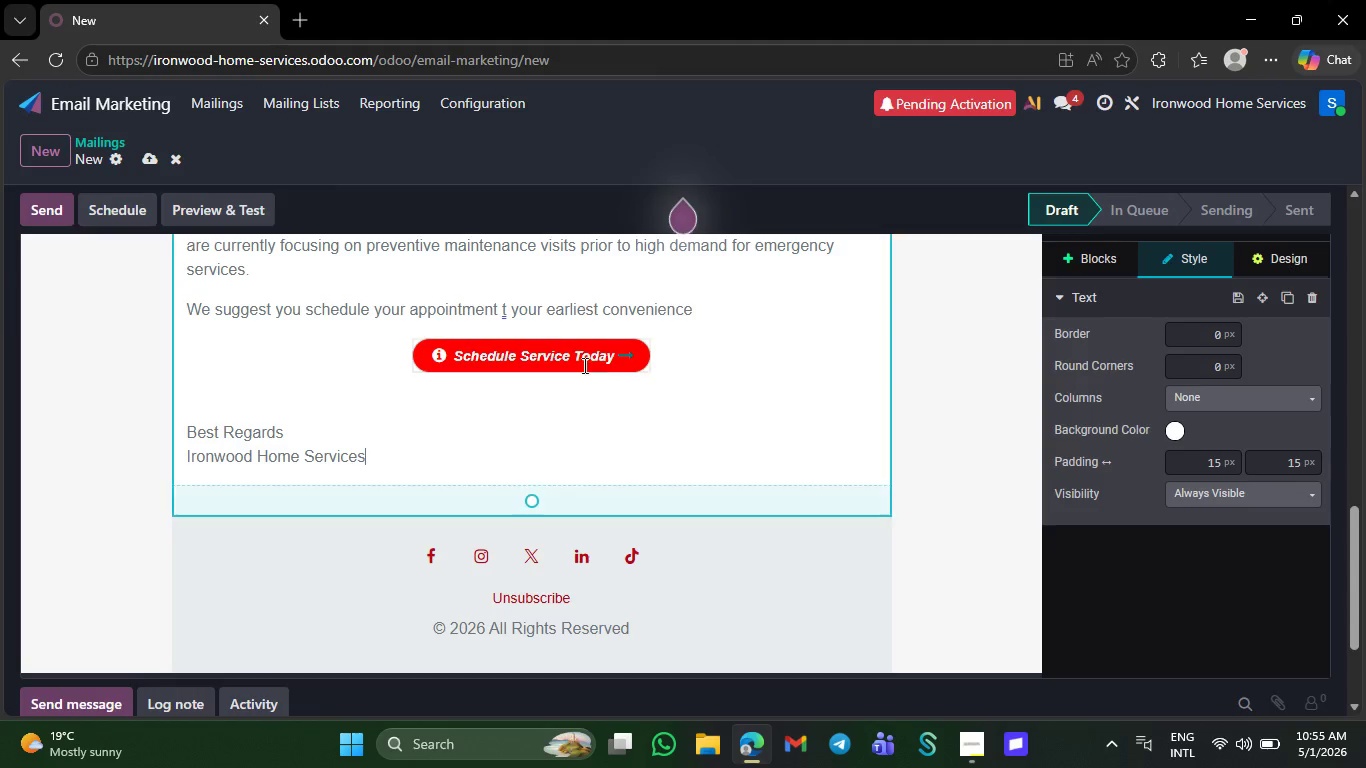 
left_click_drag(start_coordinate=[580, 360], to_coordinate=[673, 355])
 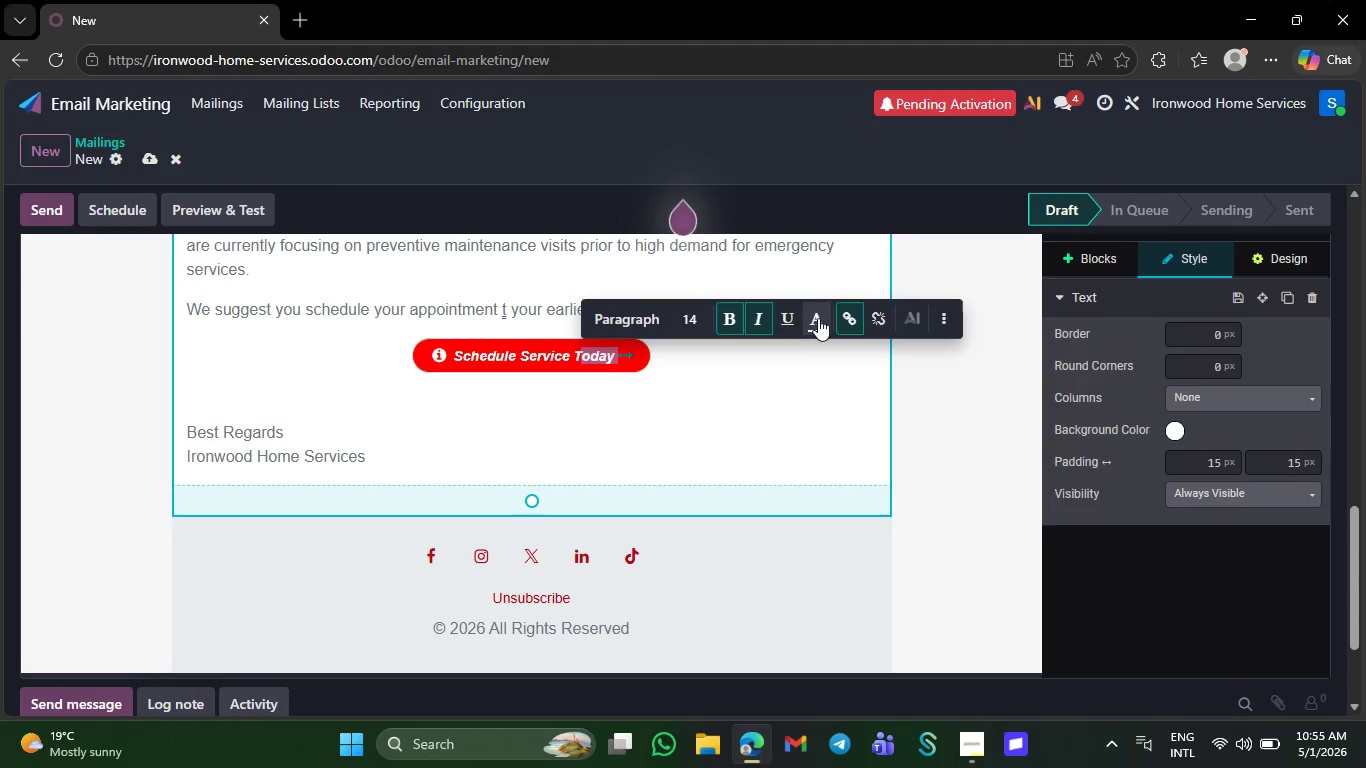 
left_click([820, 318])
 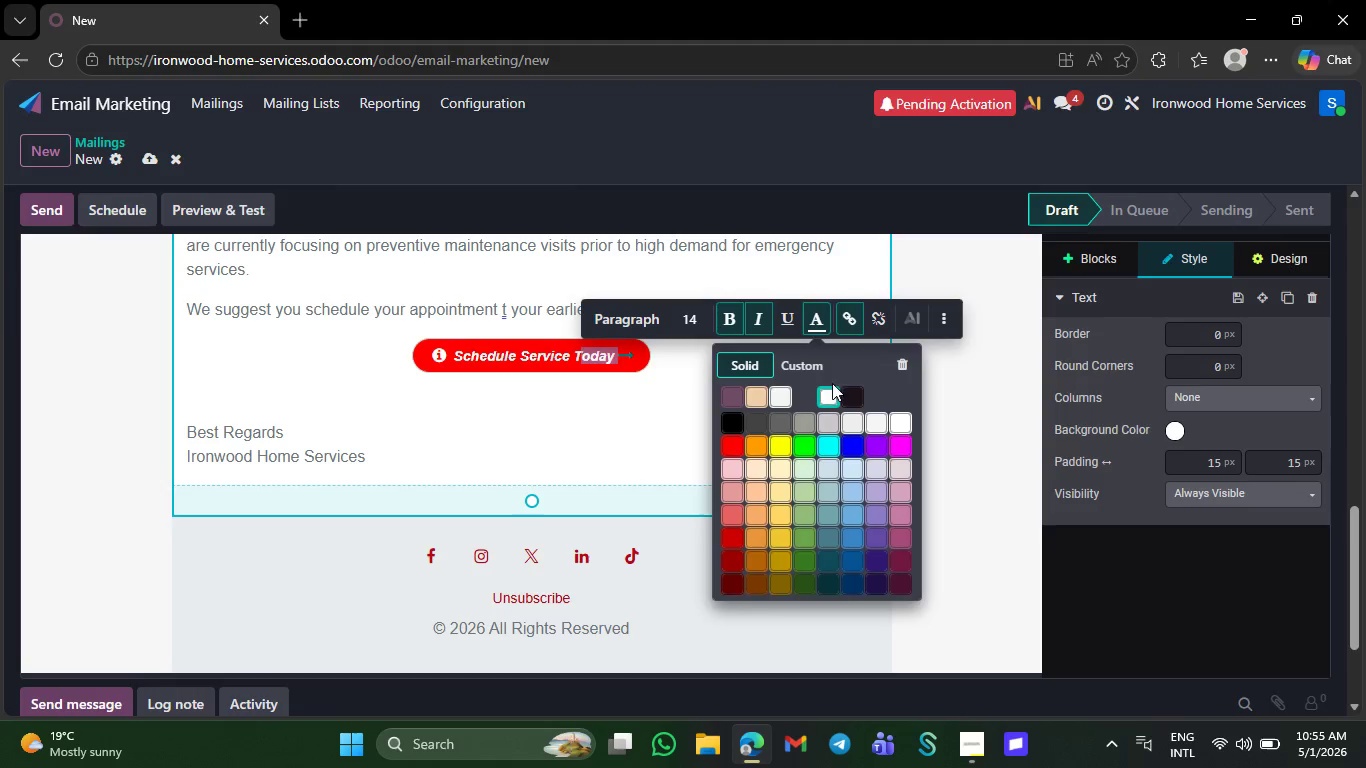 
wait(5.34)
 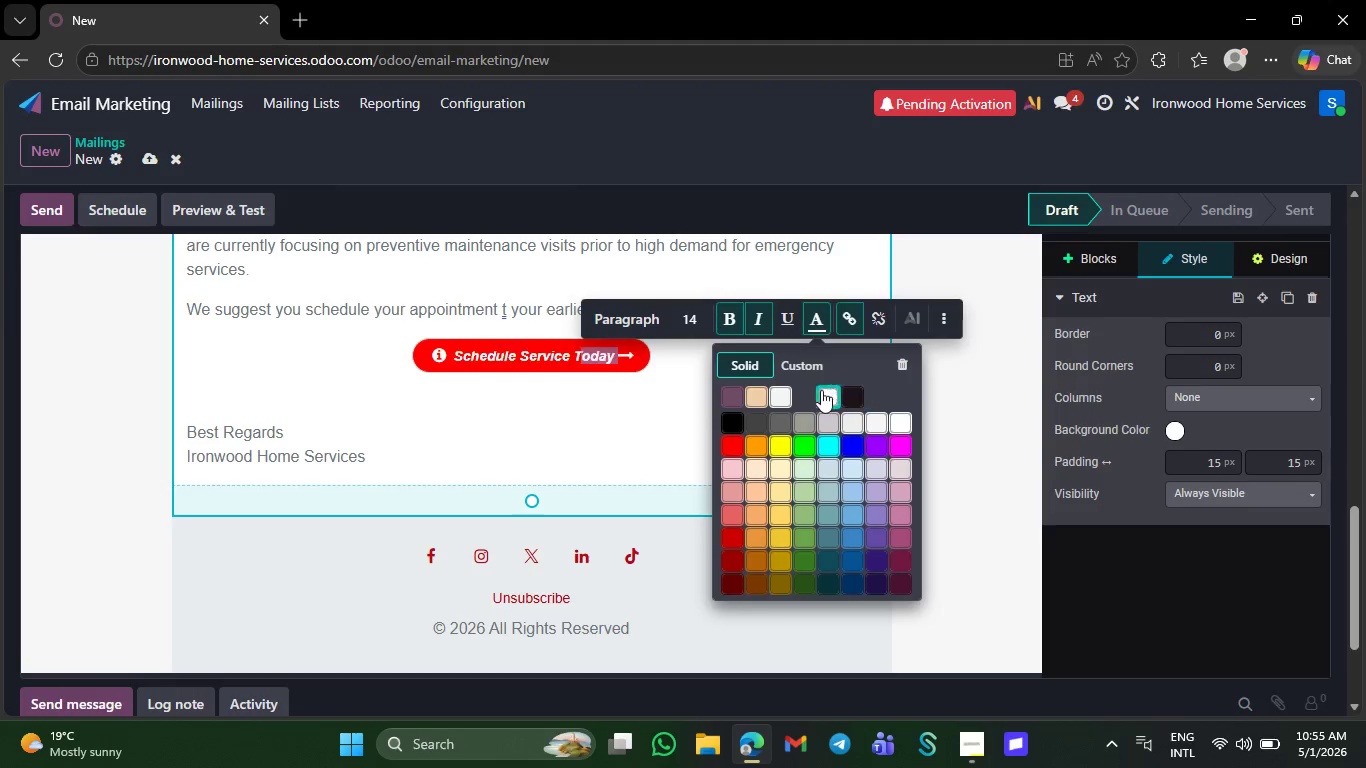 
left_click([830, 394])
 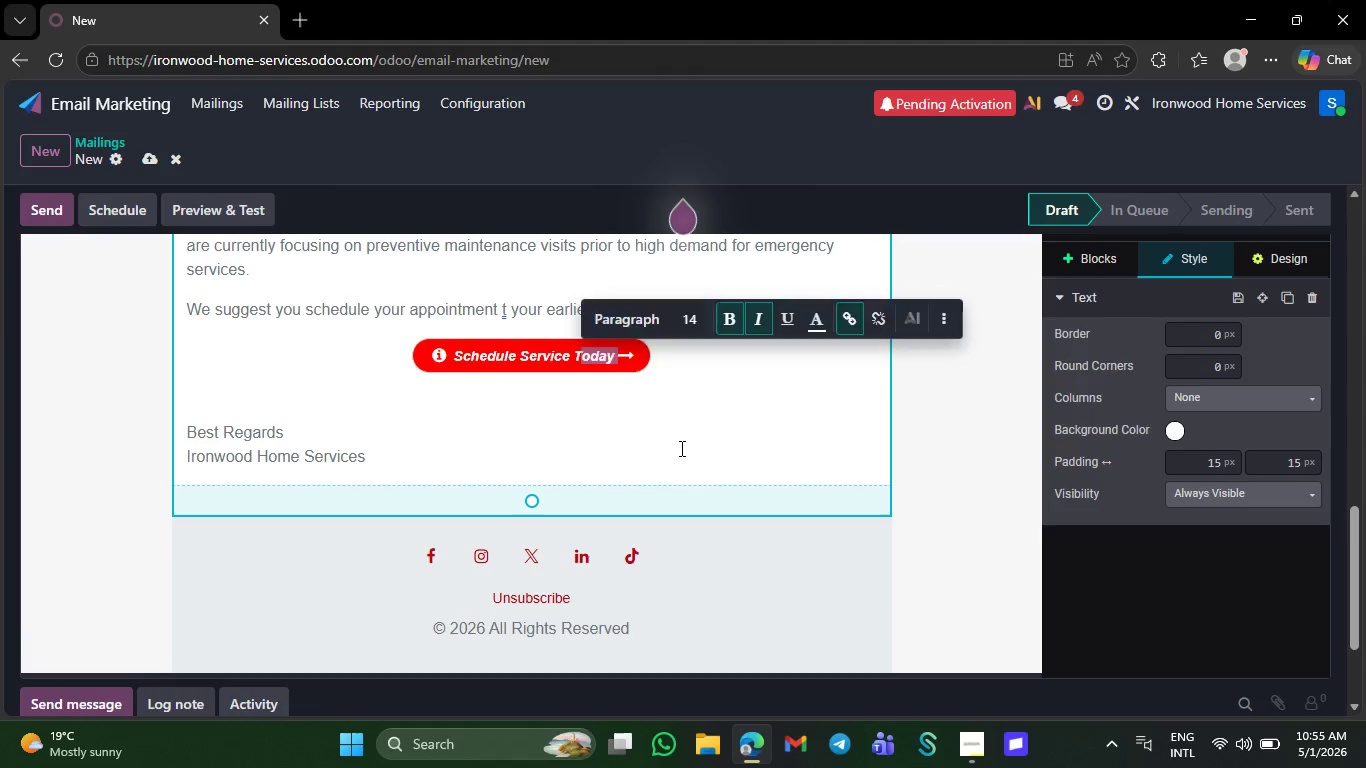 
left_click([680, 448])
 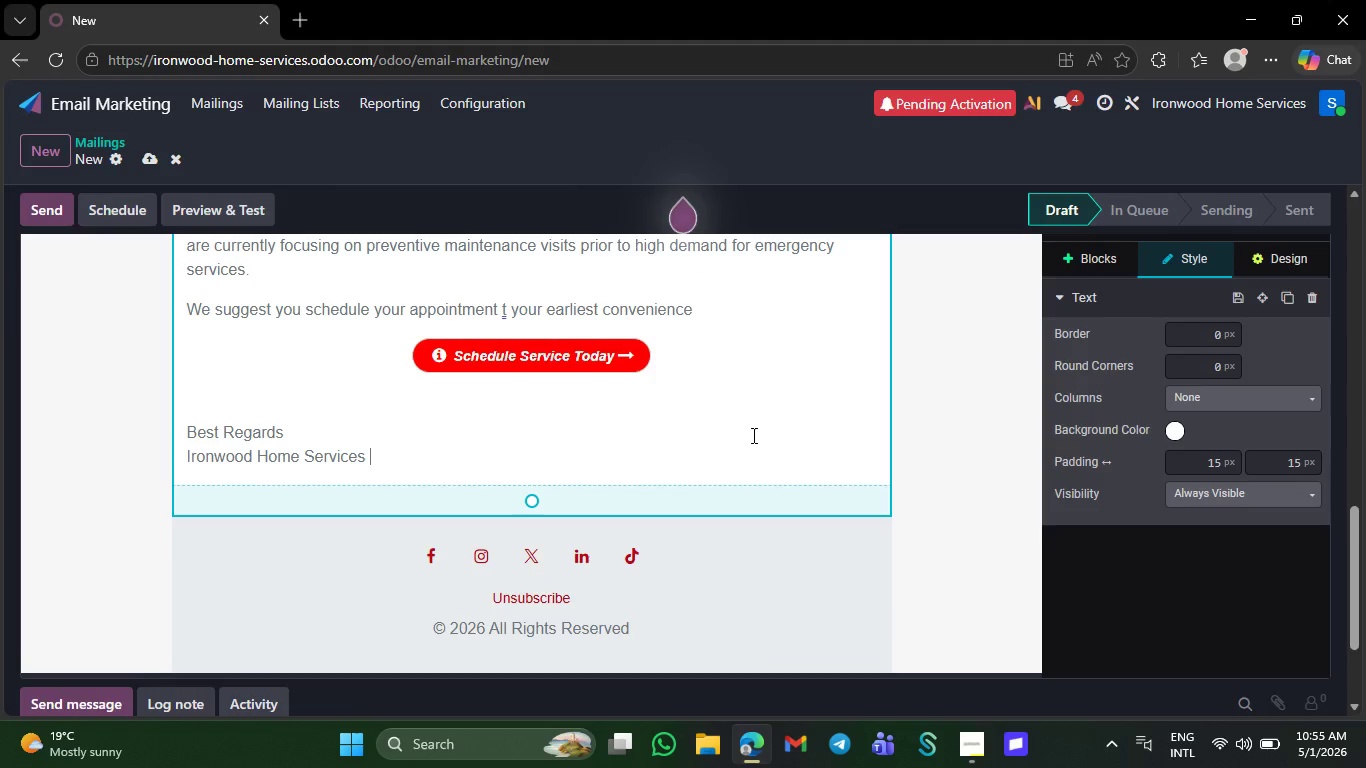 
scroll: coordinate [746, 446], scroll_direction: up, amount: 15.0
 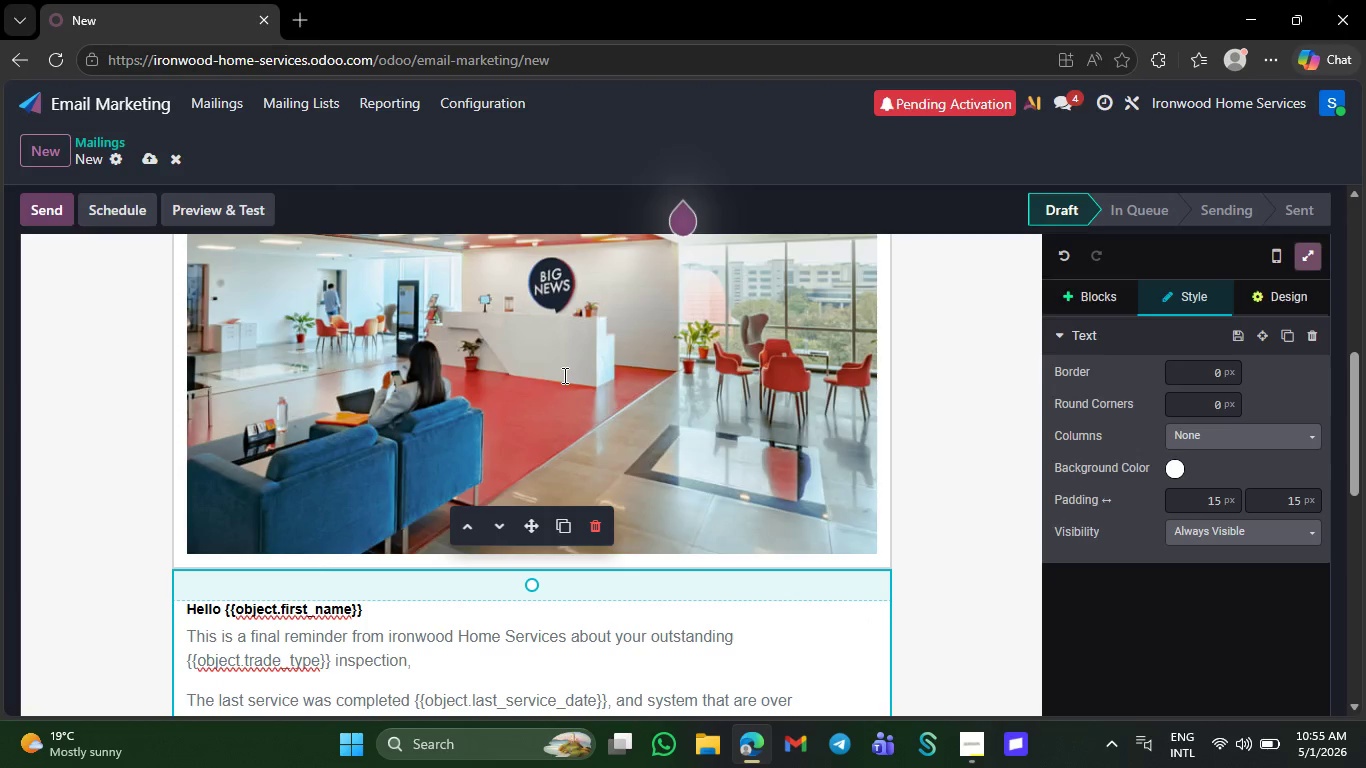 
double_click([563, 375])
 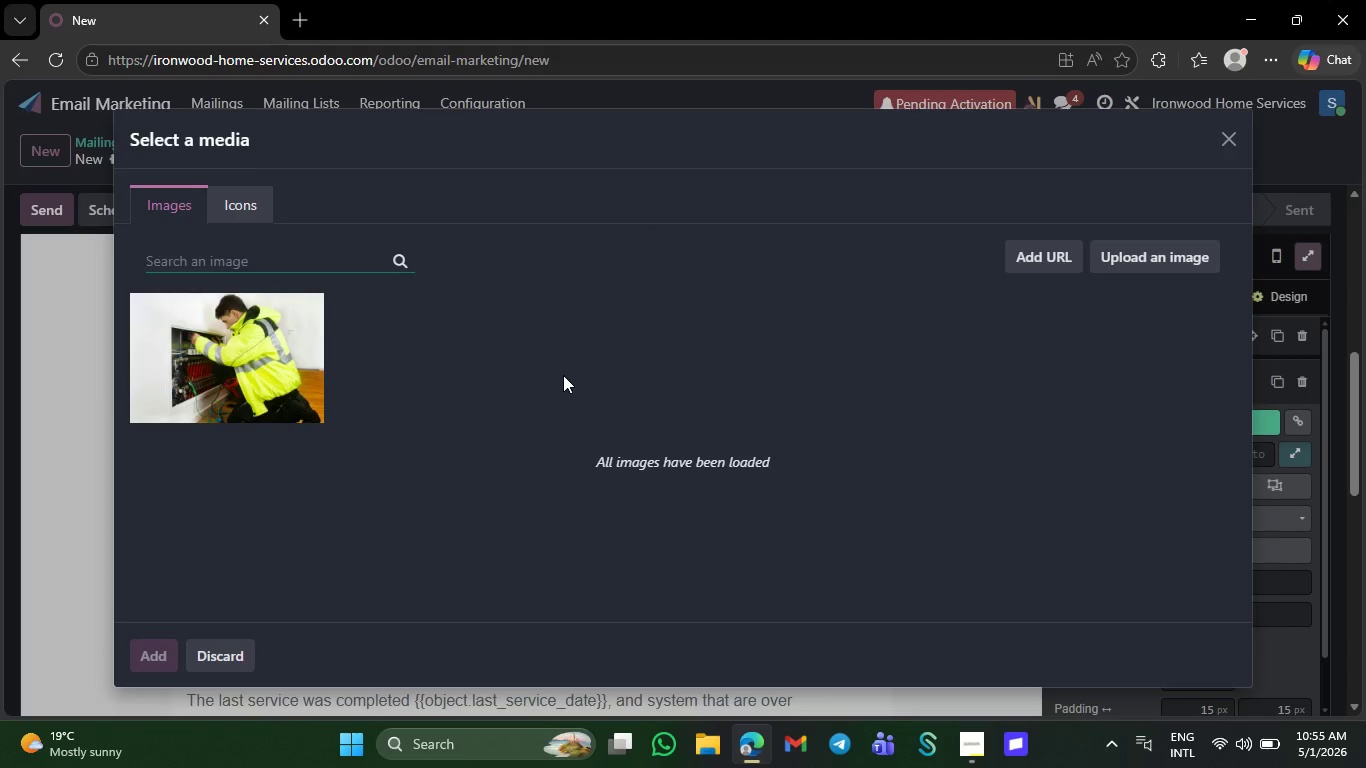 
wait(5.8)
 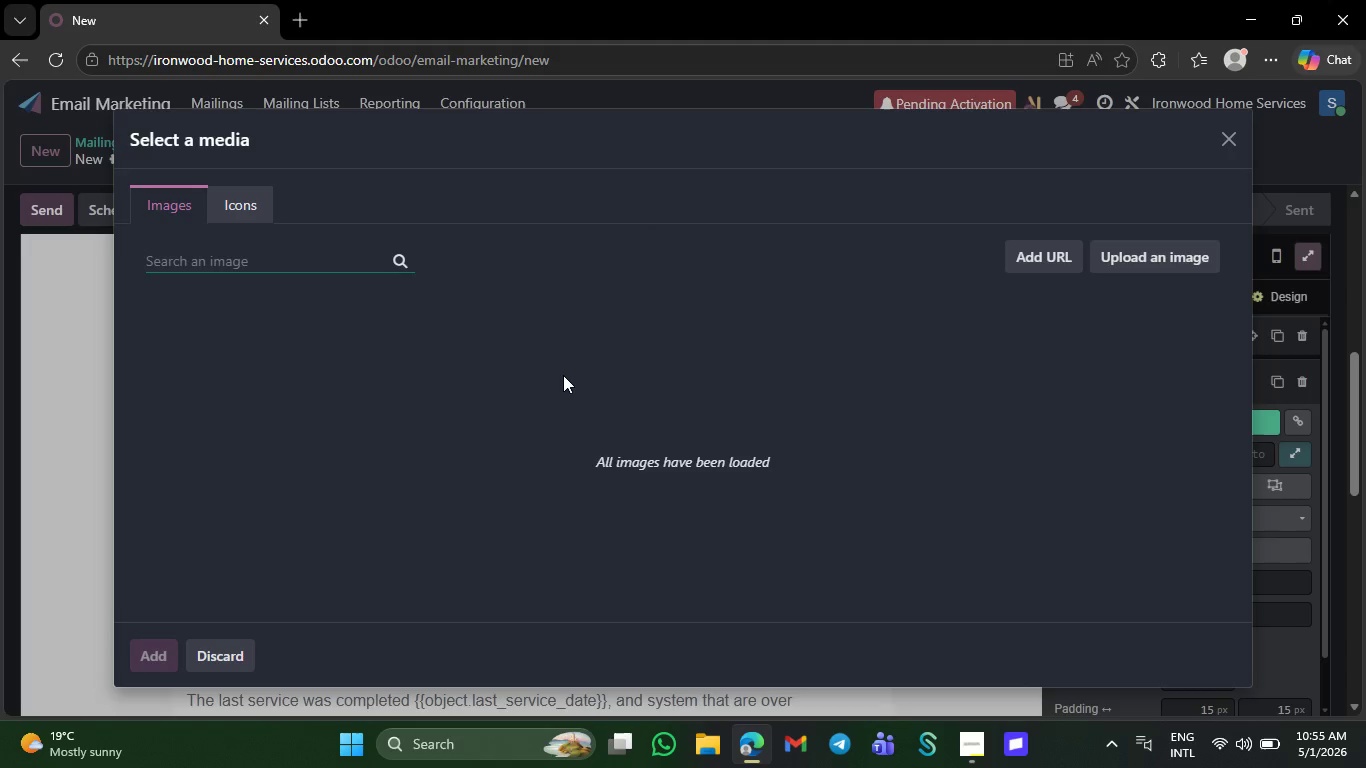 
type(Winter home ma)
 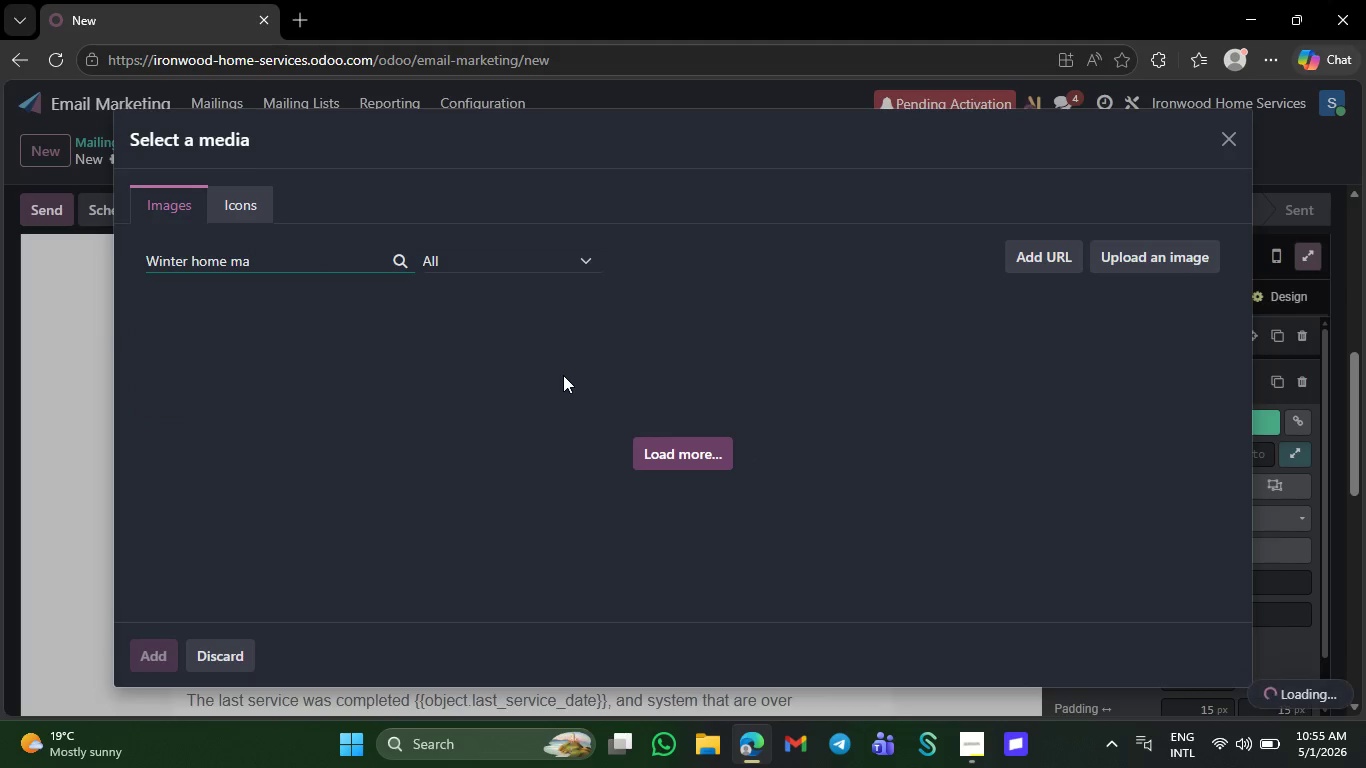 
type(intenance)
 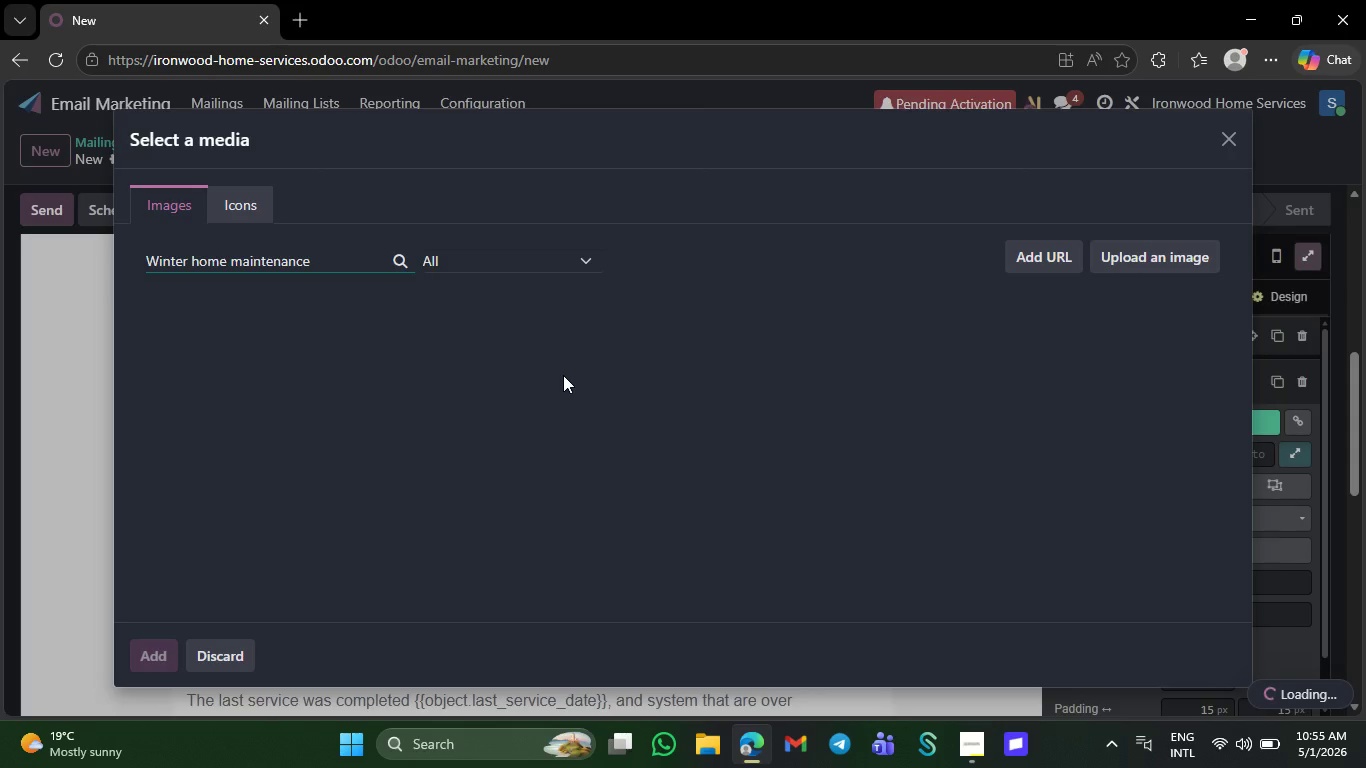 
wait(11.51)
 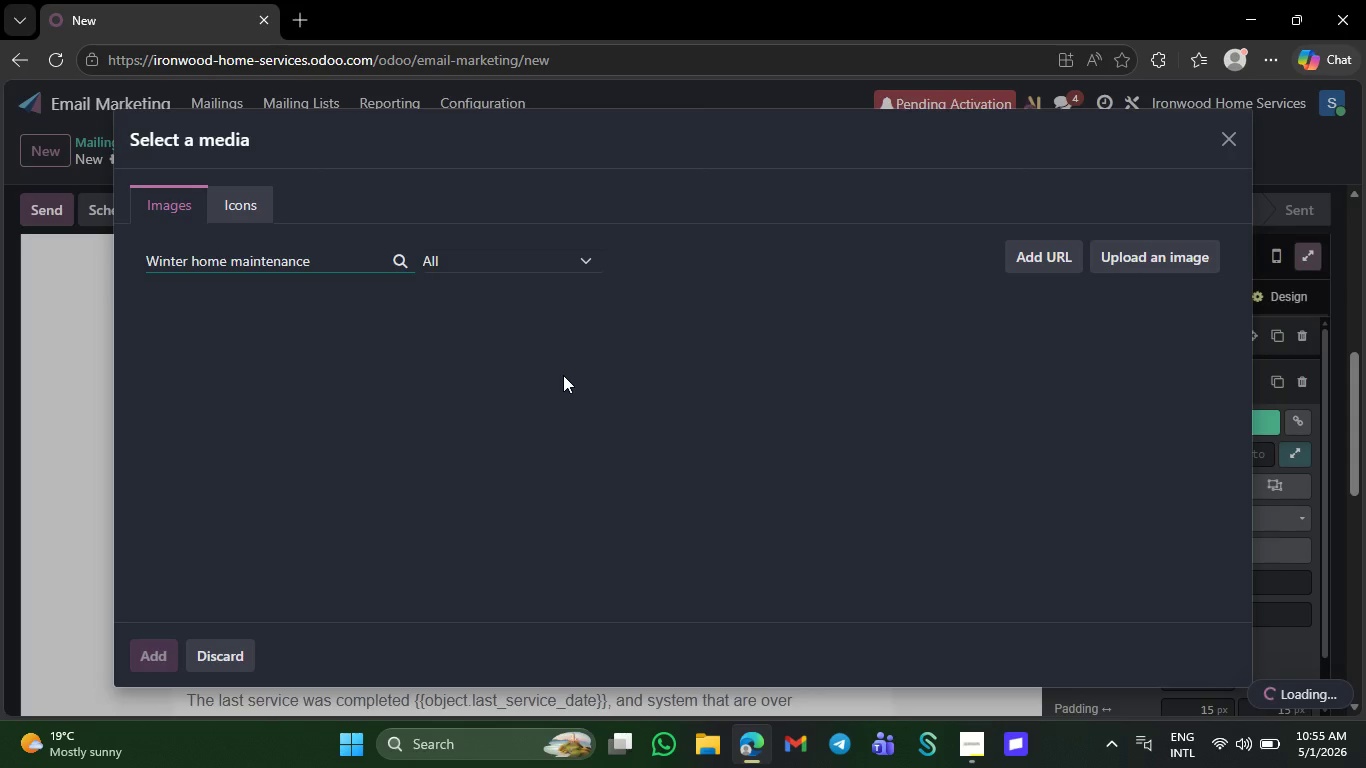 
scroll: coordinate [569, 391], scroll_direction: down, amount: 9.0
 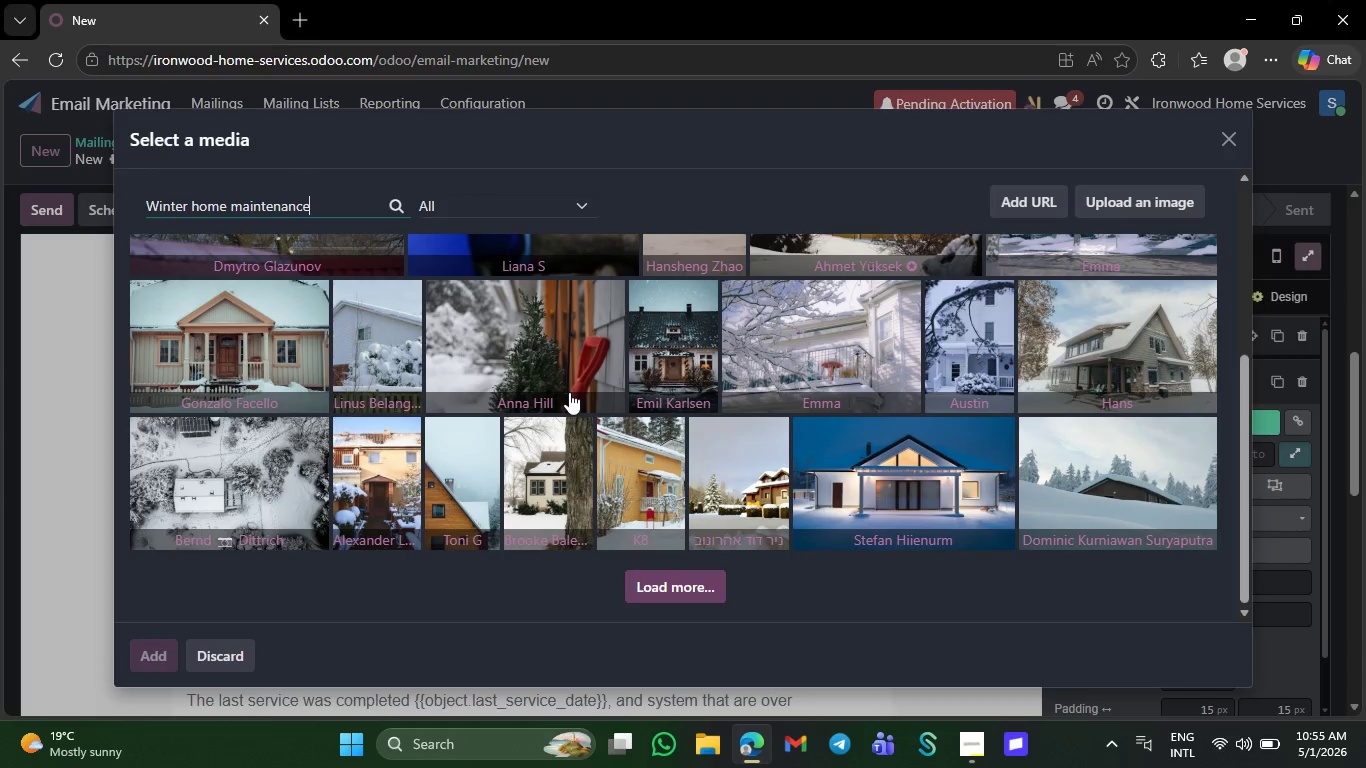 
wait(5.53)
 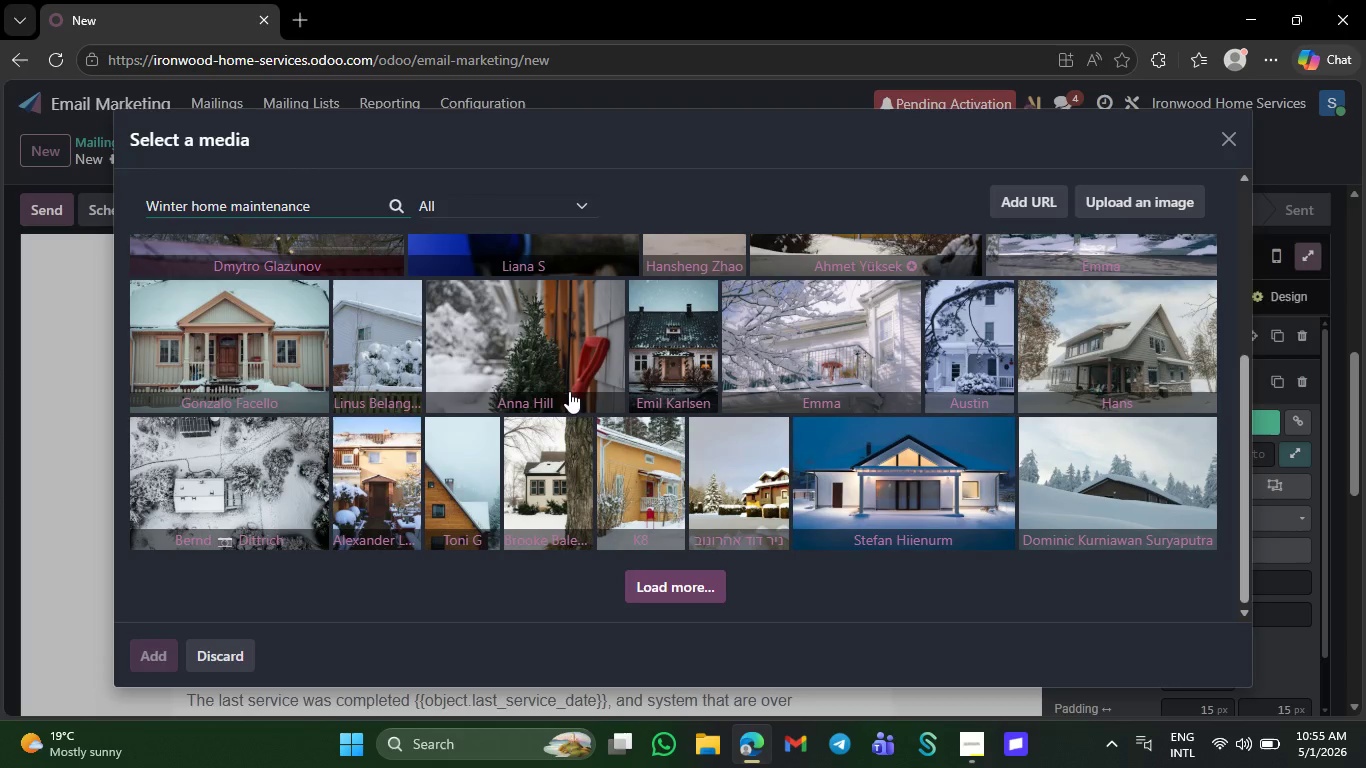 
scroll: coordinate [569, 392], scroll_direction: up, amount: 10.0
 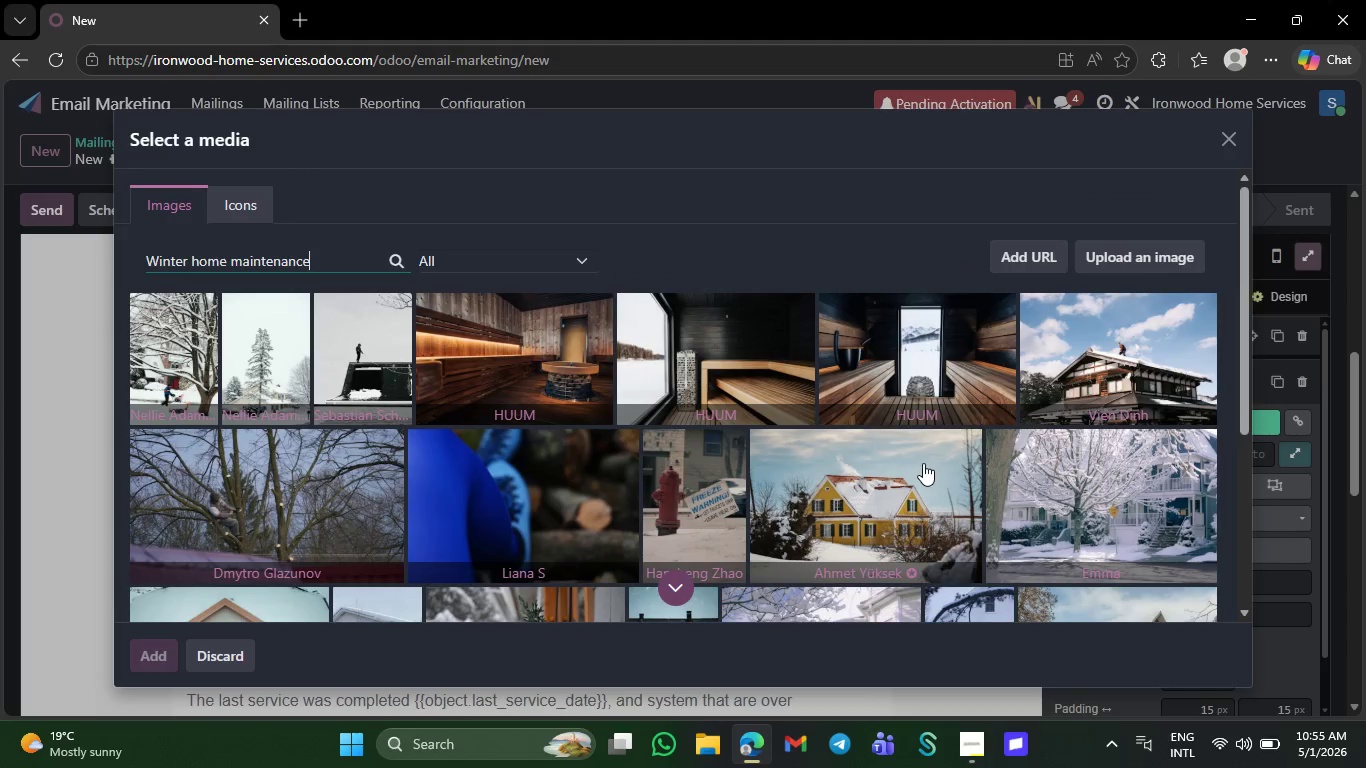 
left_click([1072, 346])
 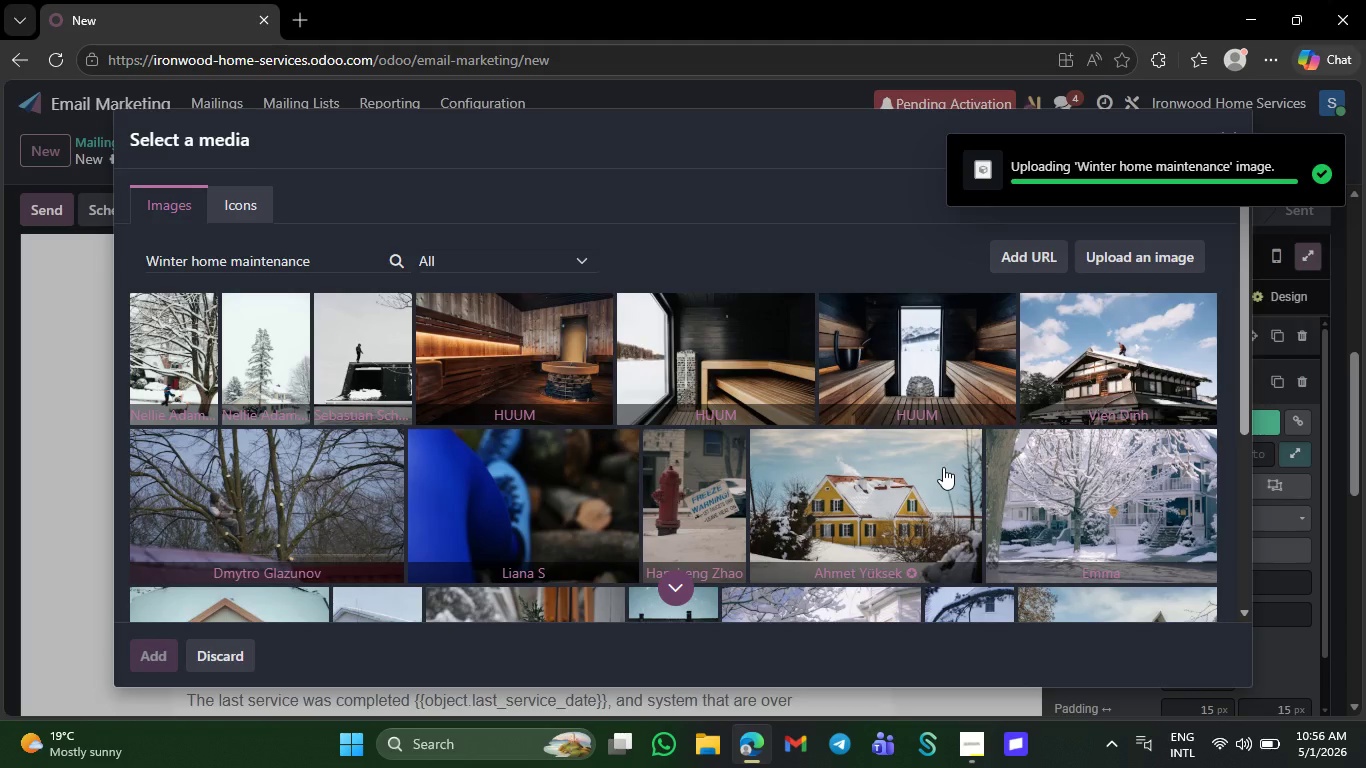 
wait(11.73)
 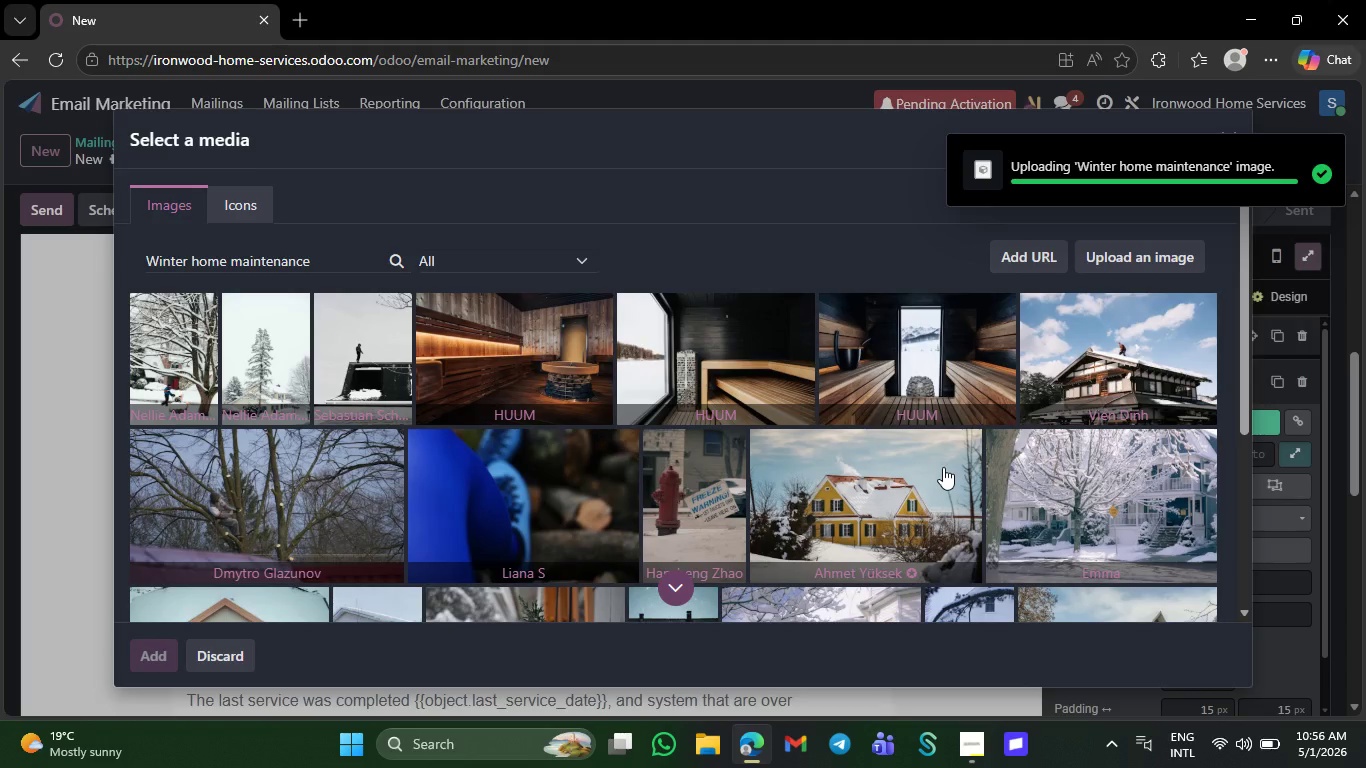 
left_click([1196, 483])
 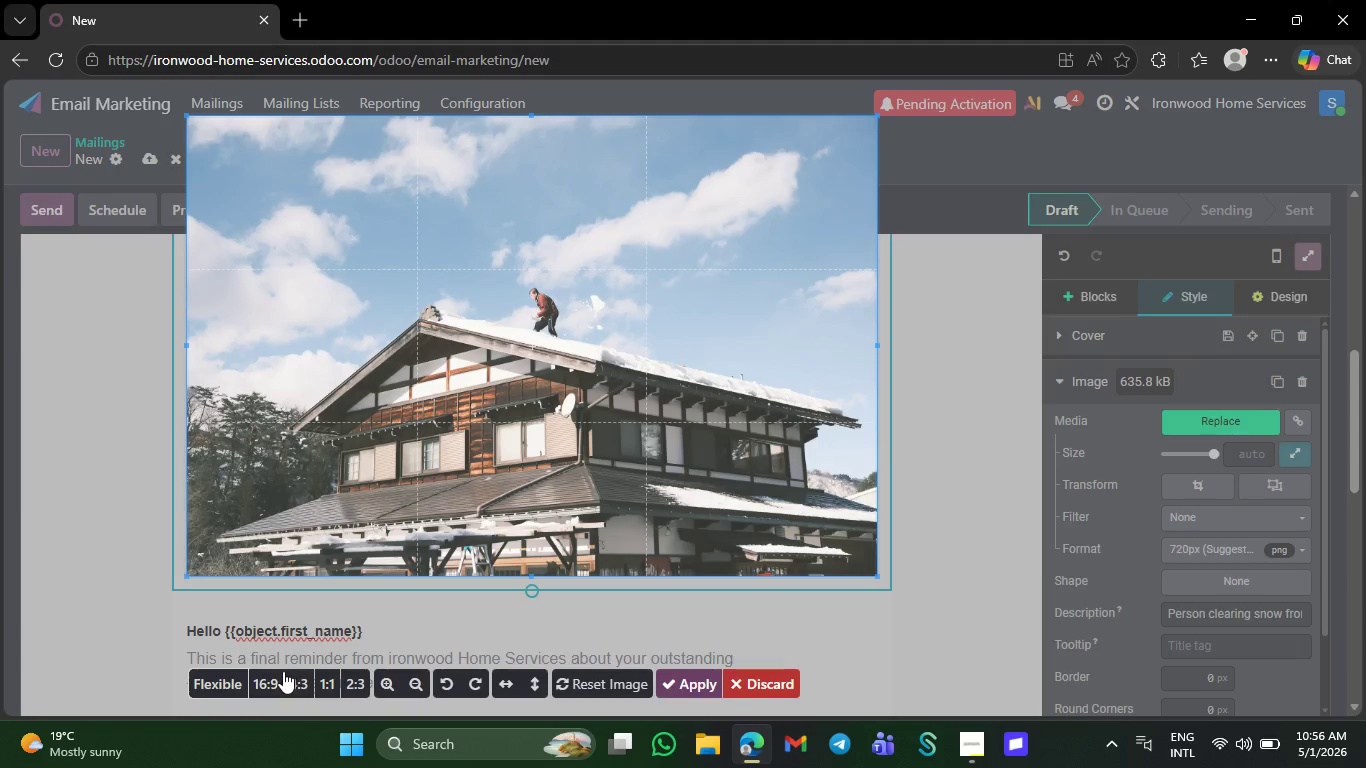 
left_click([267, 674])
 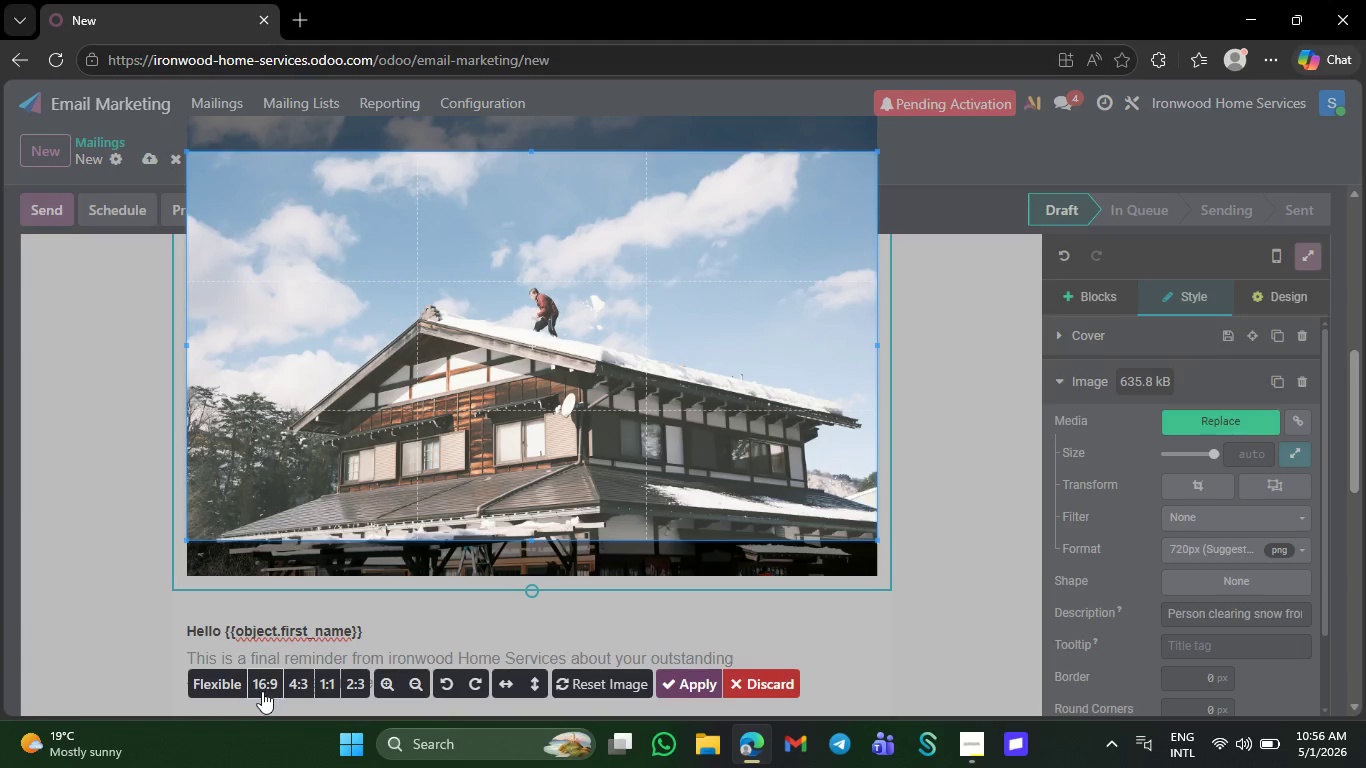 
left_click([263, 678])
 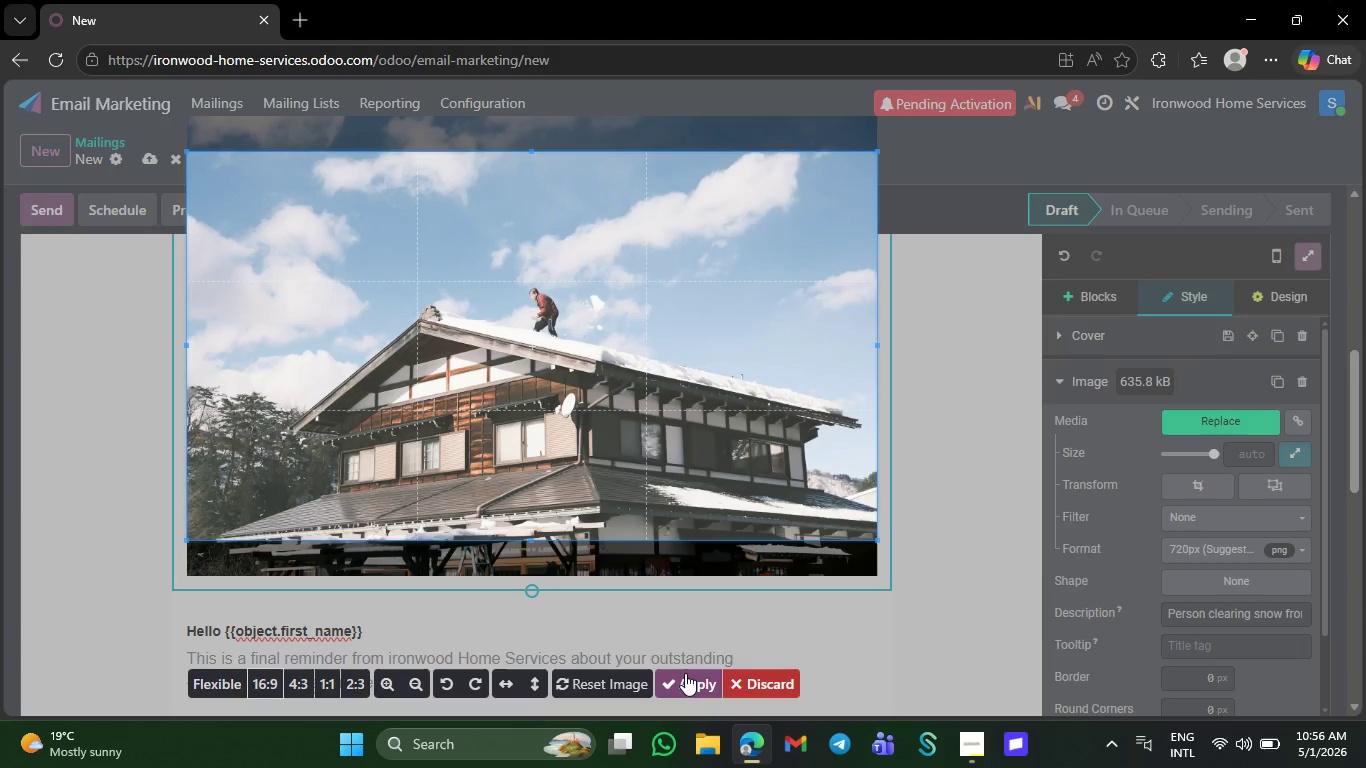 
left_click([685, 673])
 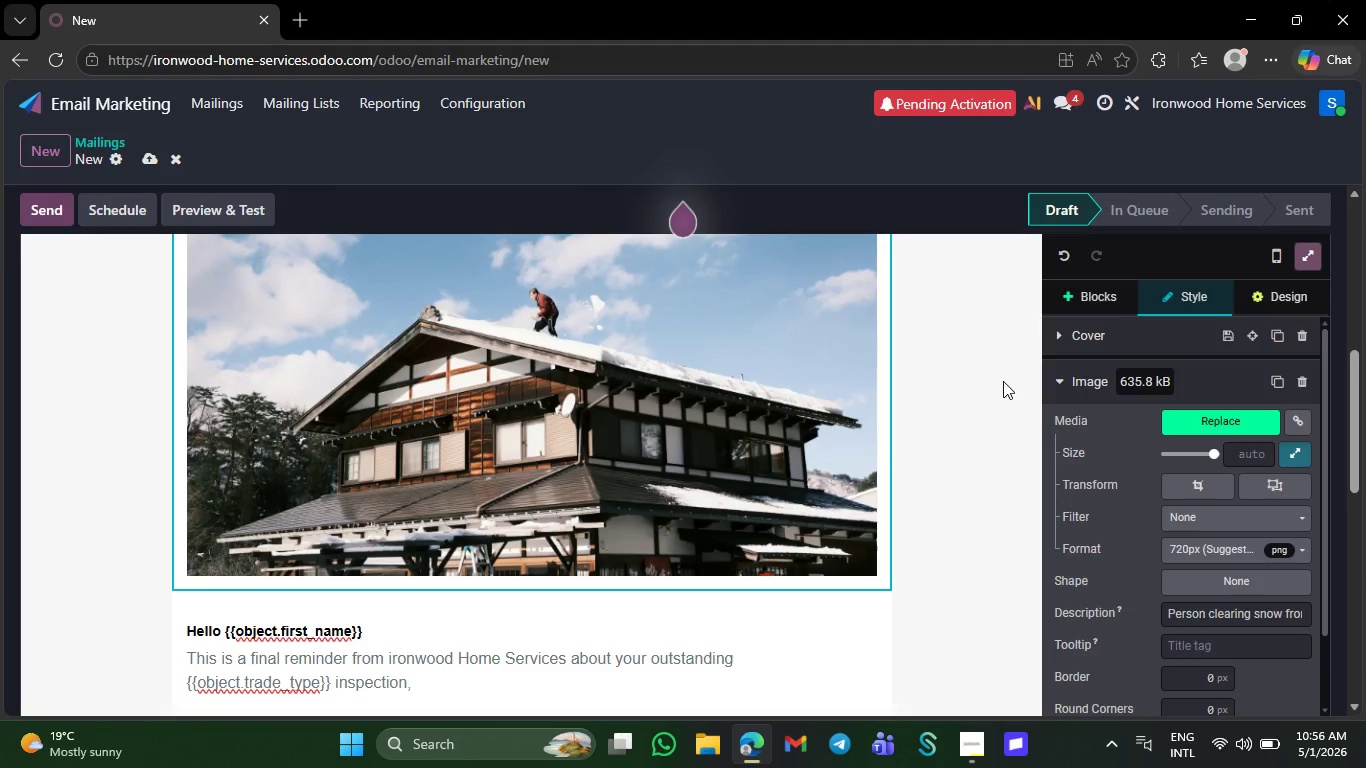 
scroll: coordinate [988, 381], scroll_direction: up, amount: 5.0
 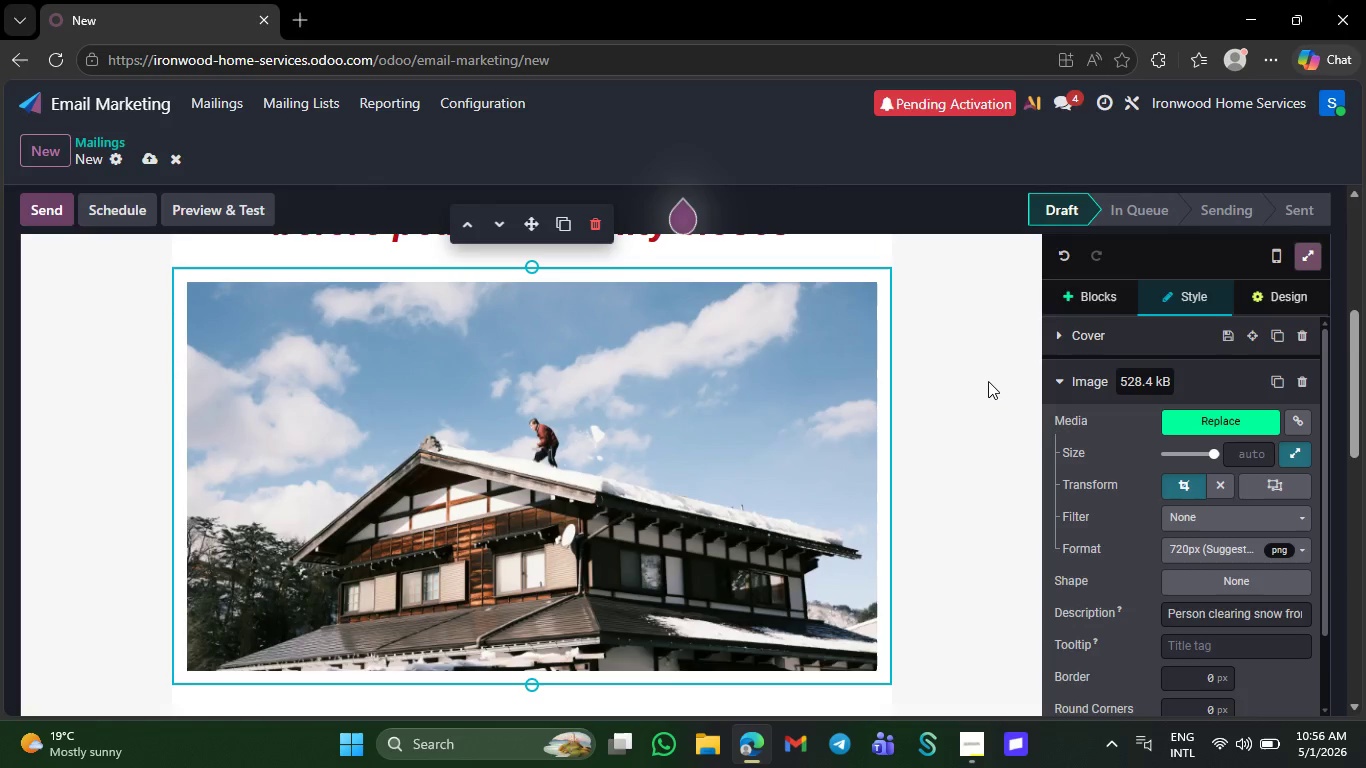 
scroll: coordinate [986, 385], scroll_direction: down, amount: 14.0
 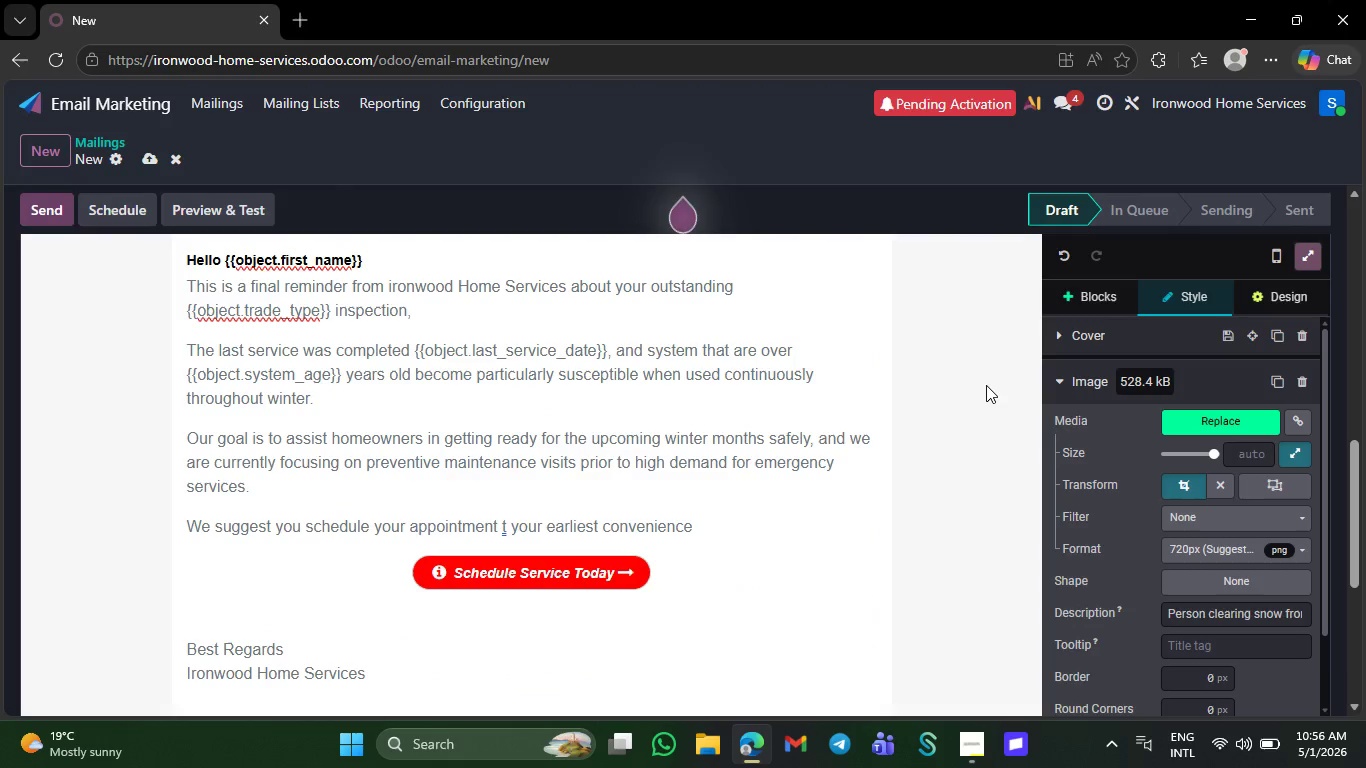 
scroll: coordinate [986, 385], scroll_direction: up, amount: 7.0
 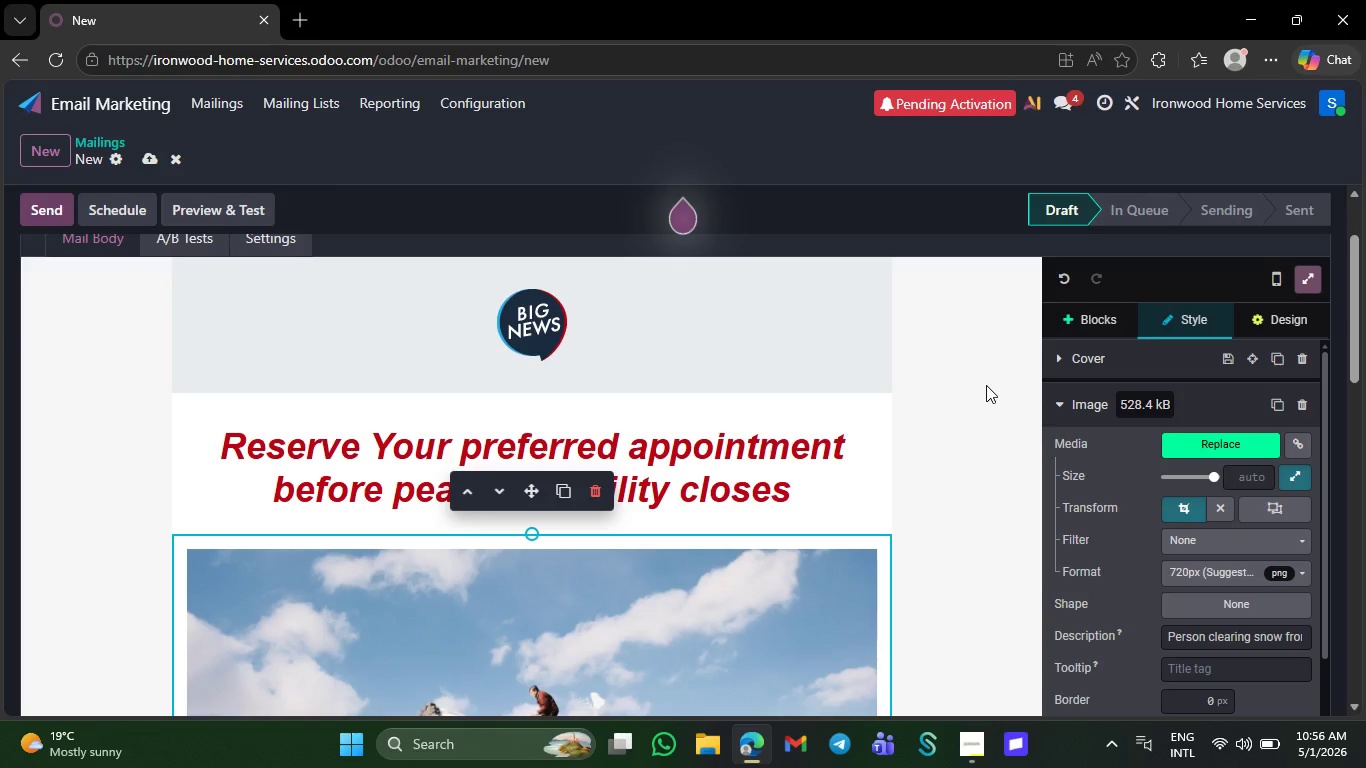 
left_click([756, 382])
 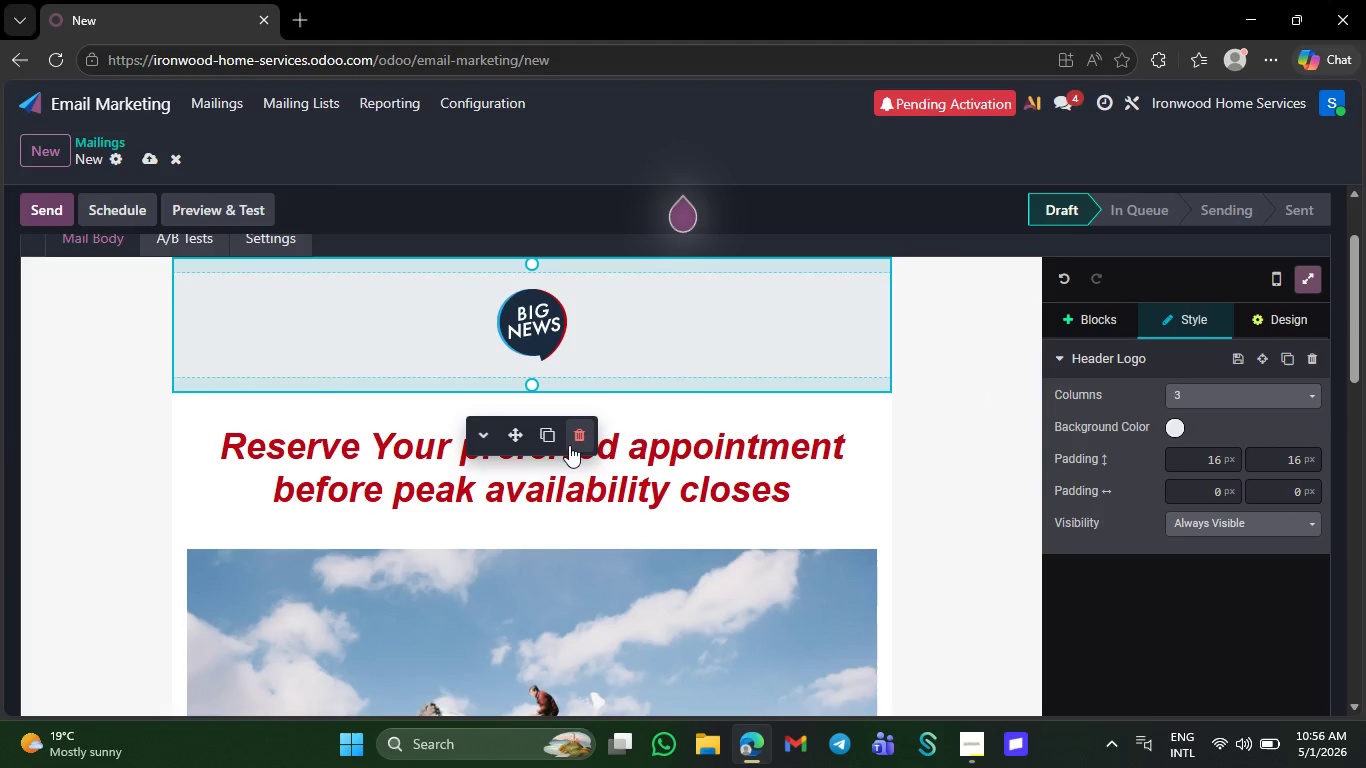 
left_click([570, 438])
 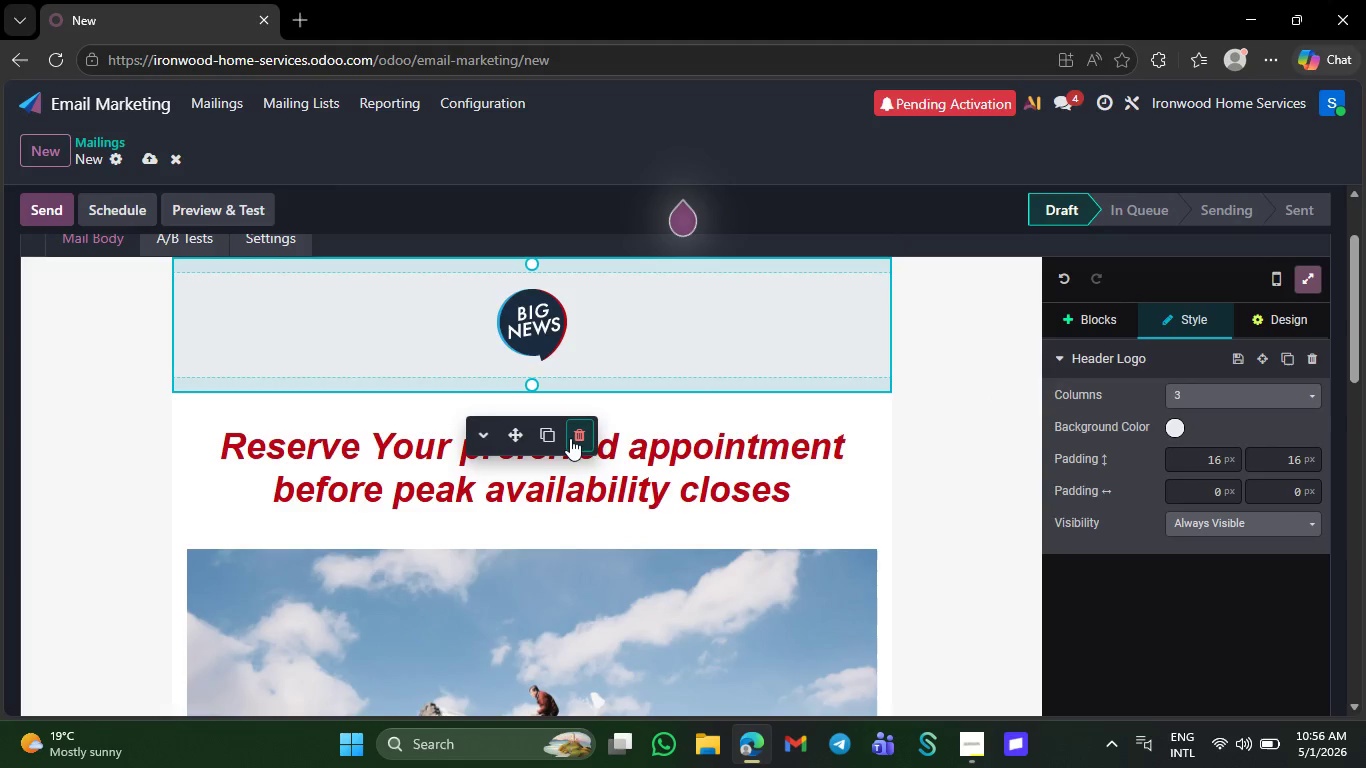 
mouse_move([555, 408])
 